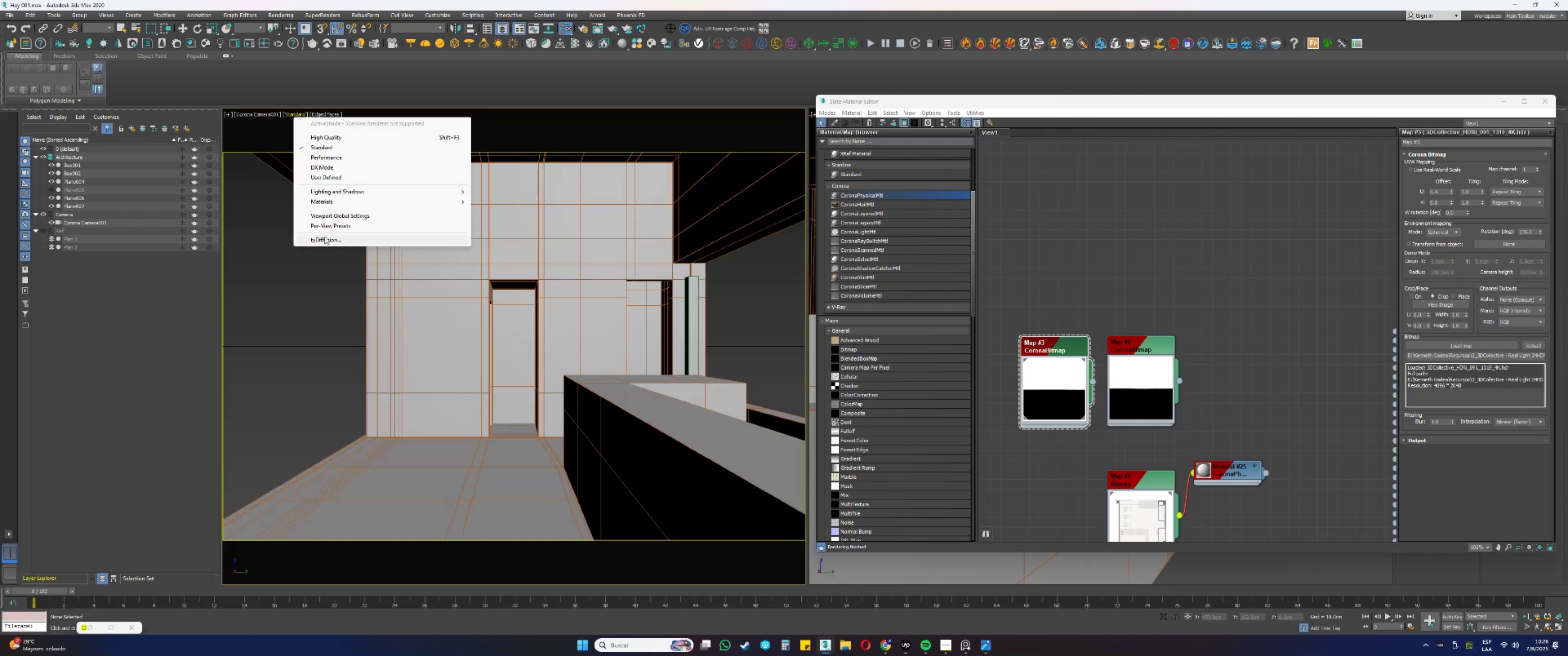 
left_click([720, 213])
 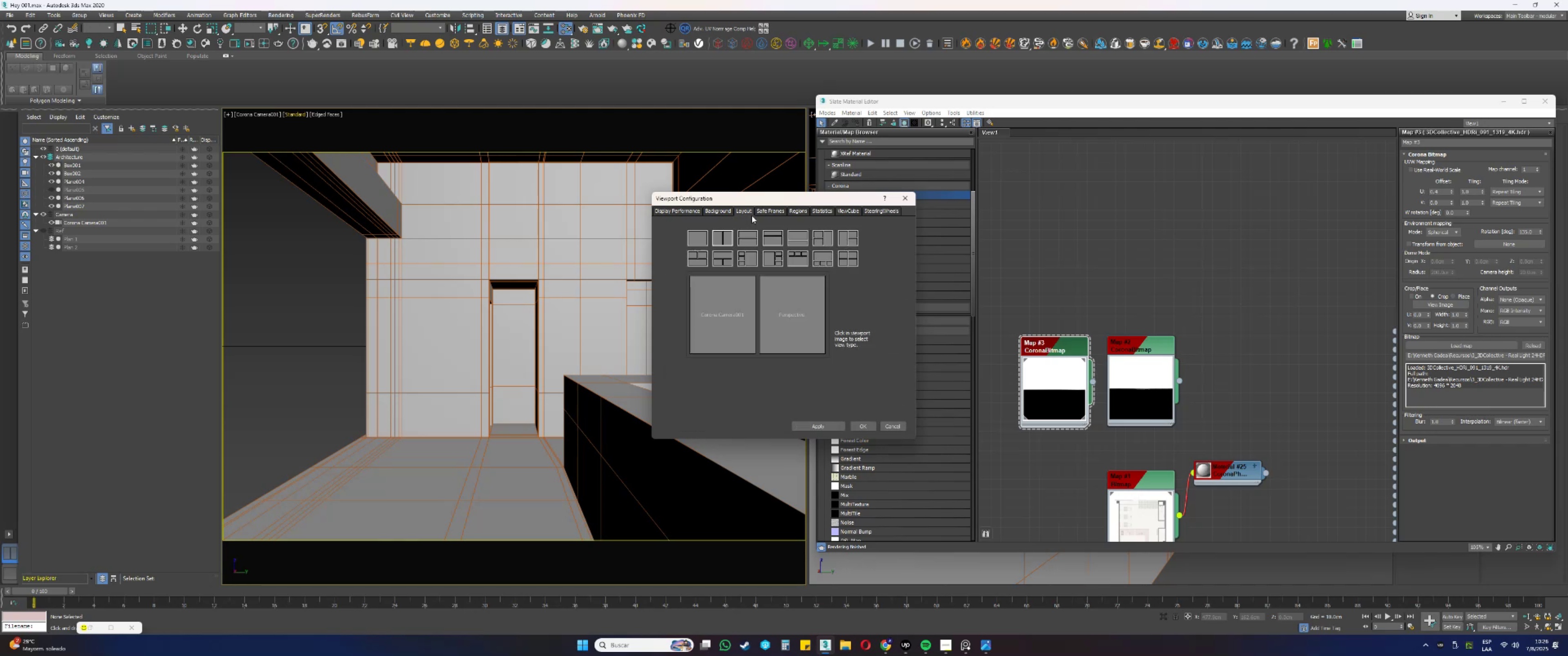 
triple_click([774, 216])
 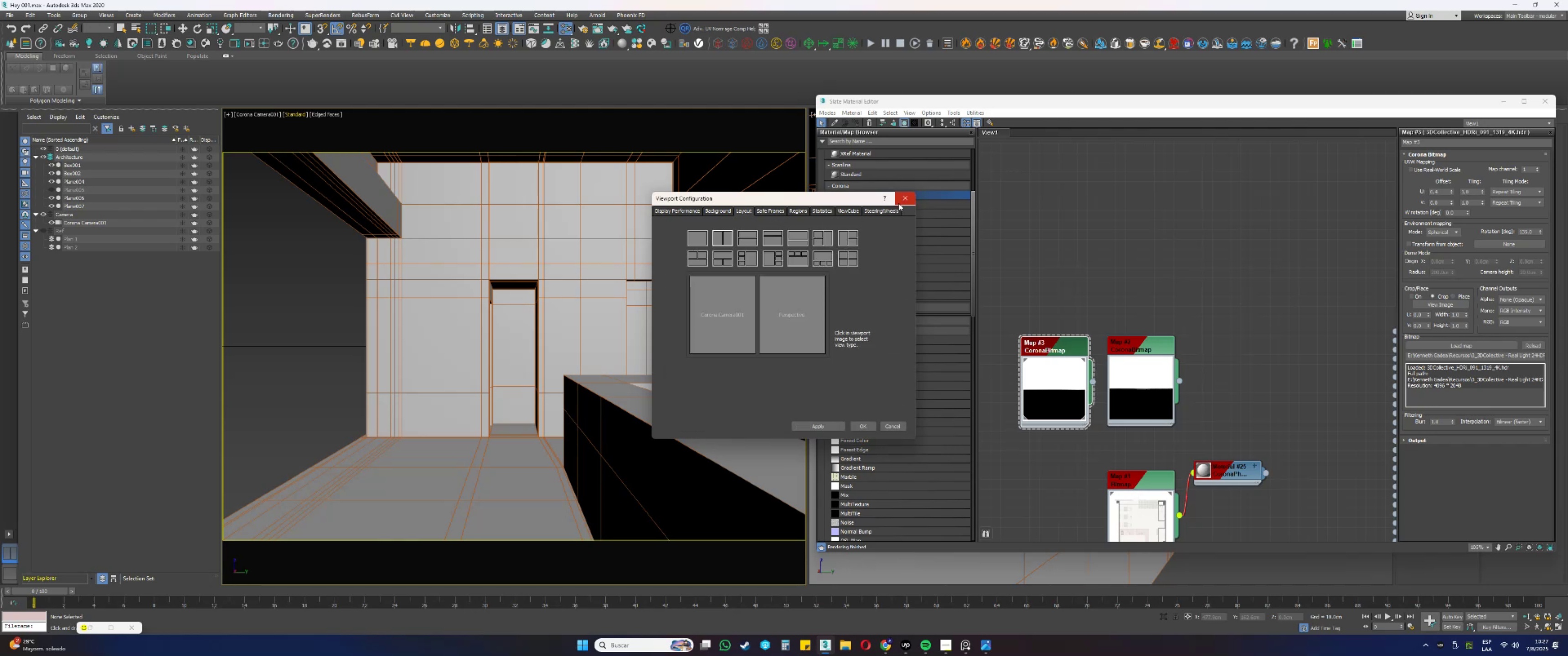 
left_click([903, 201])
 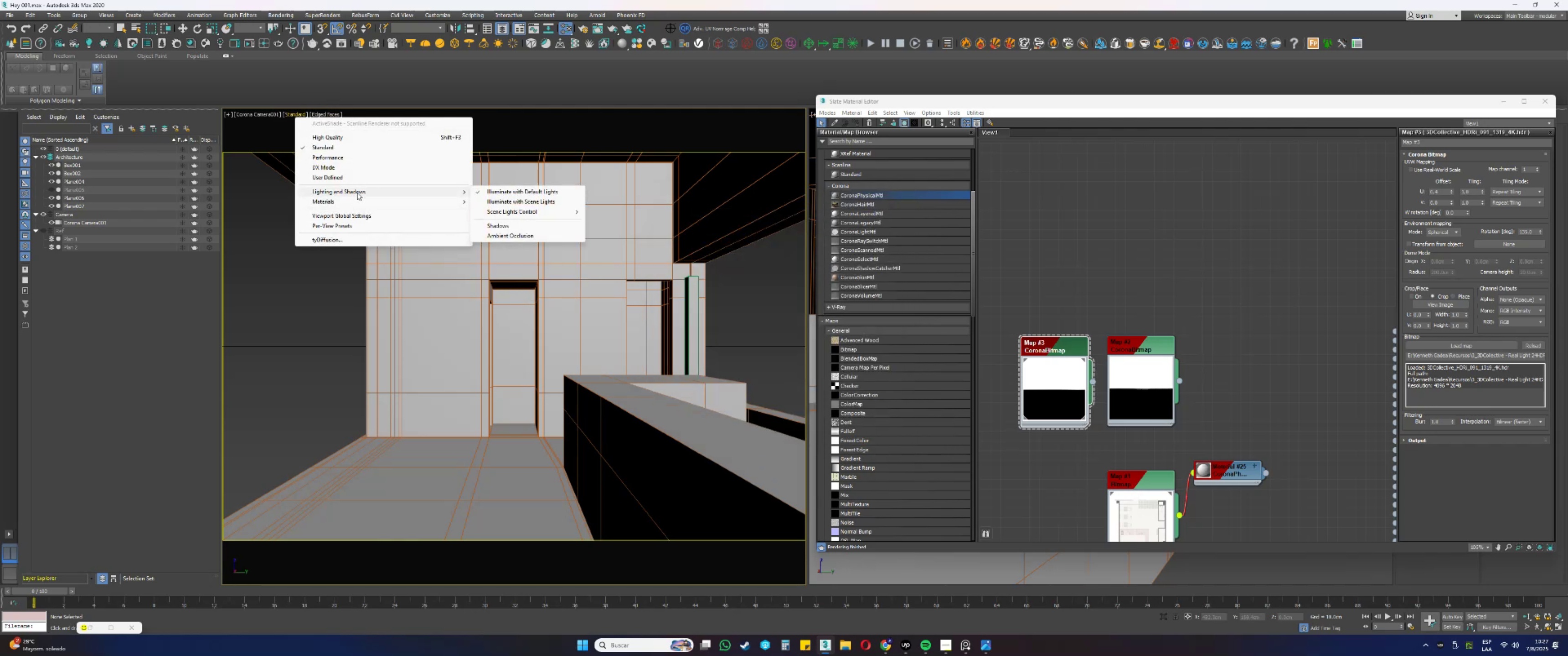 
wait(7.7)
 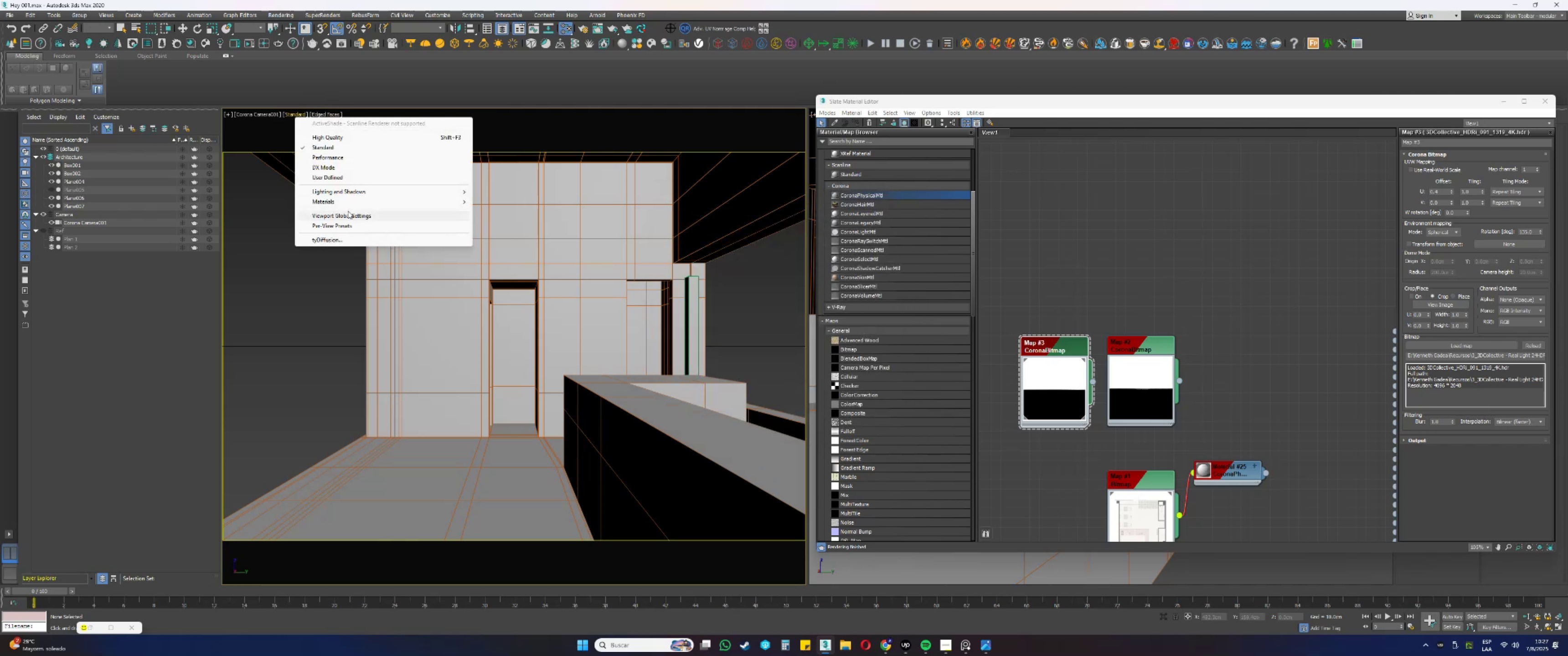 
mouse_move([529, 213])
 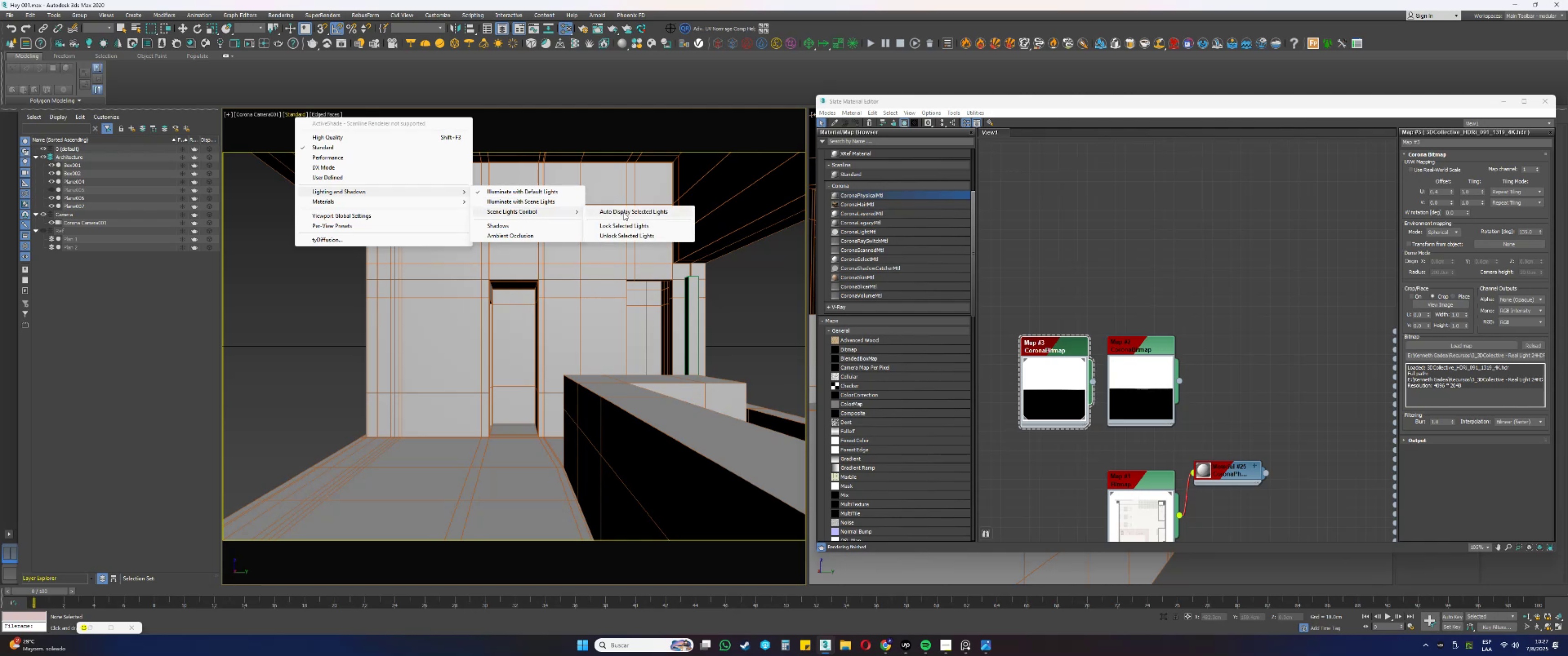 
left_click([624, 212])
 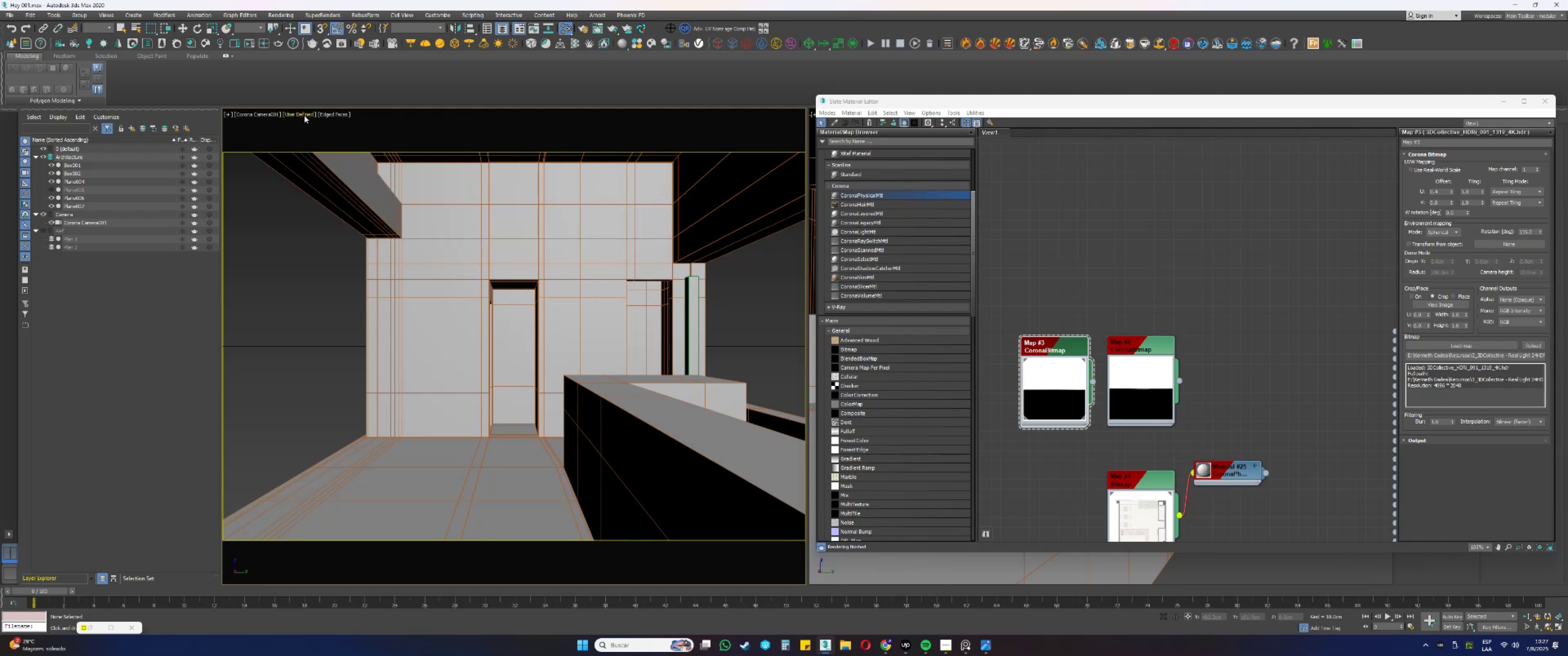 
left_click([331, 116])
 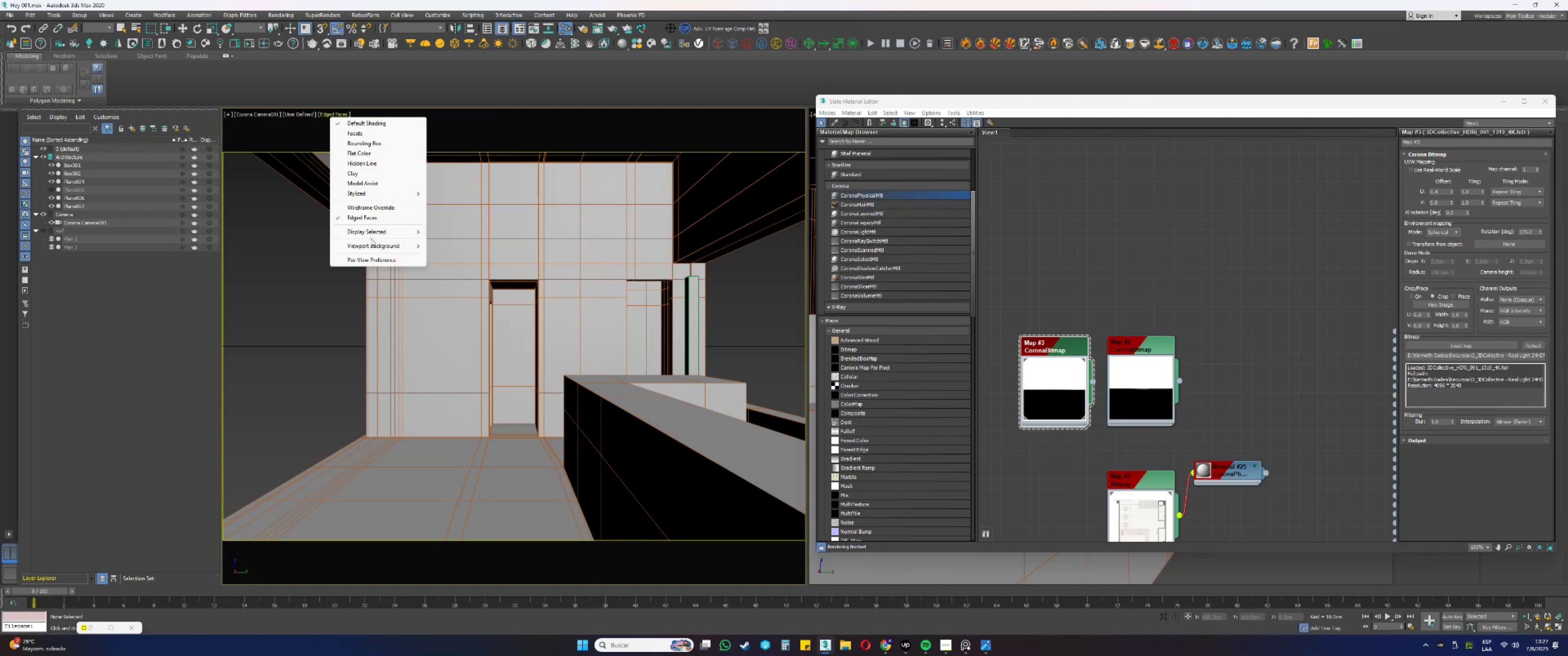 
left_click([371, 257])
 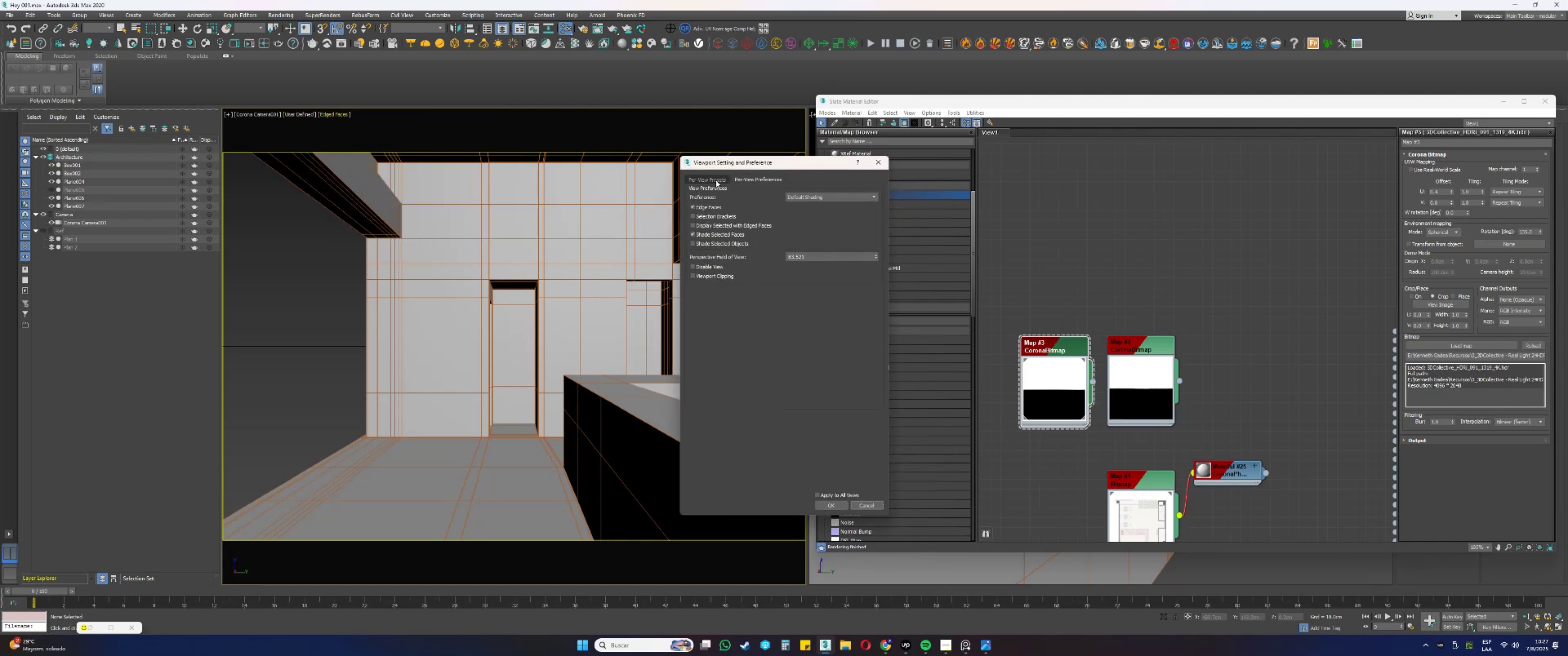 
left_click([727, 177])
 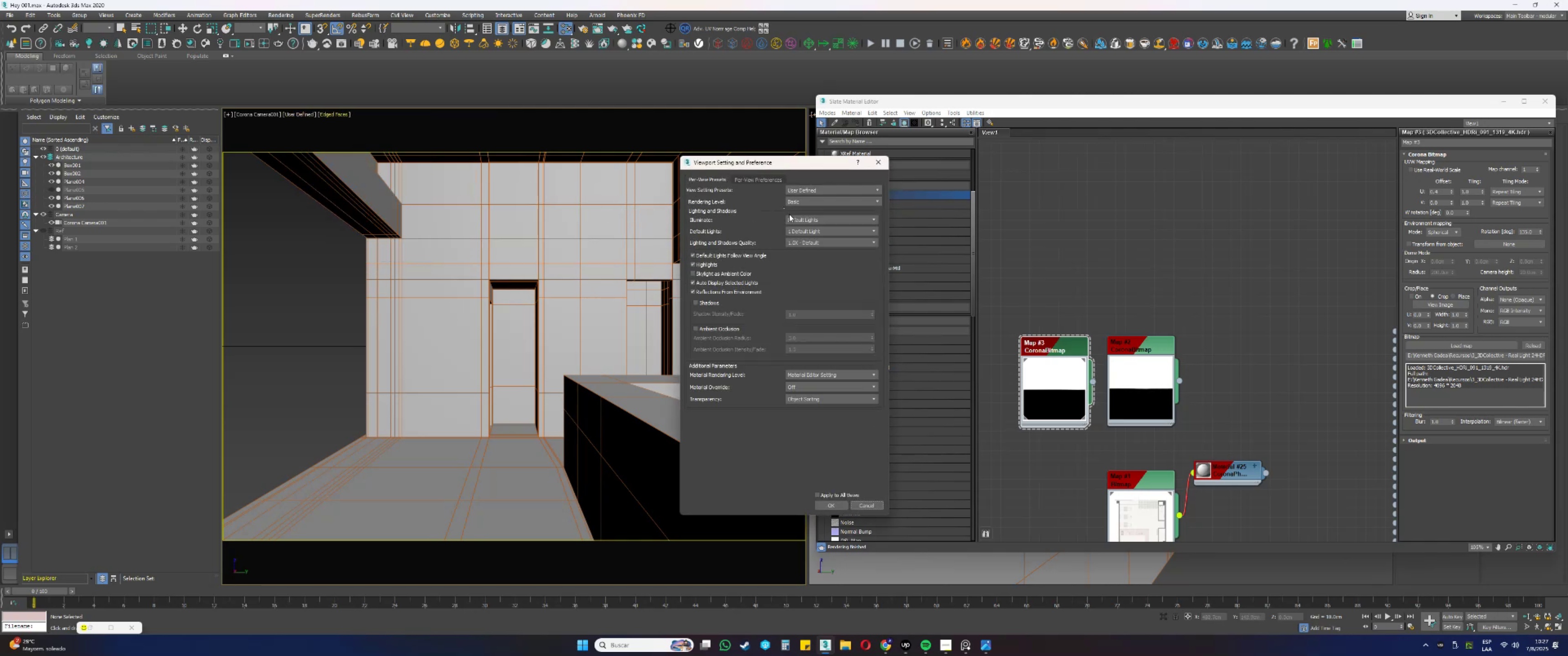 
left_click([799, 232])
 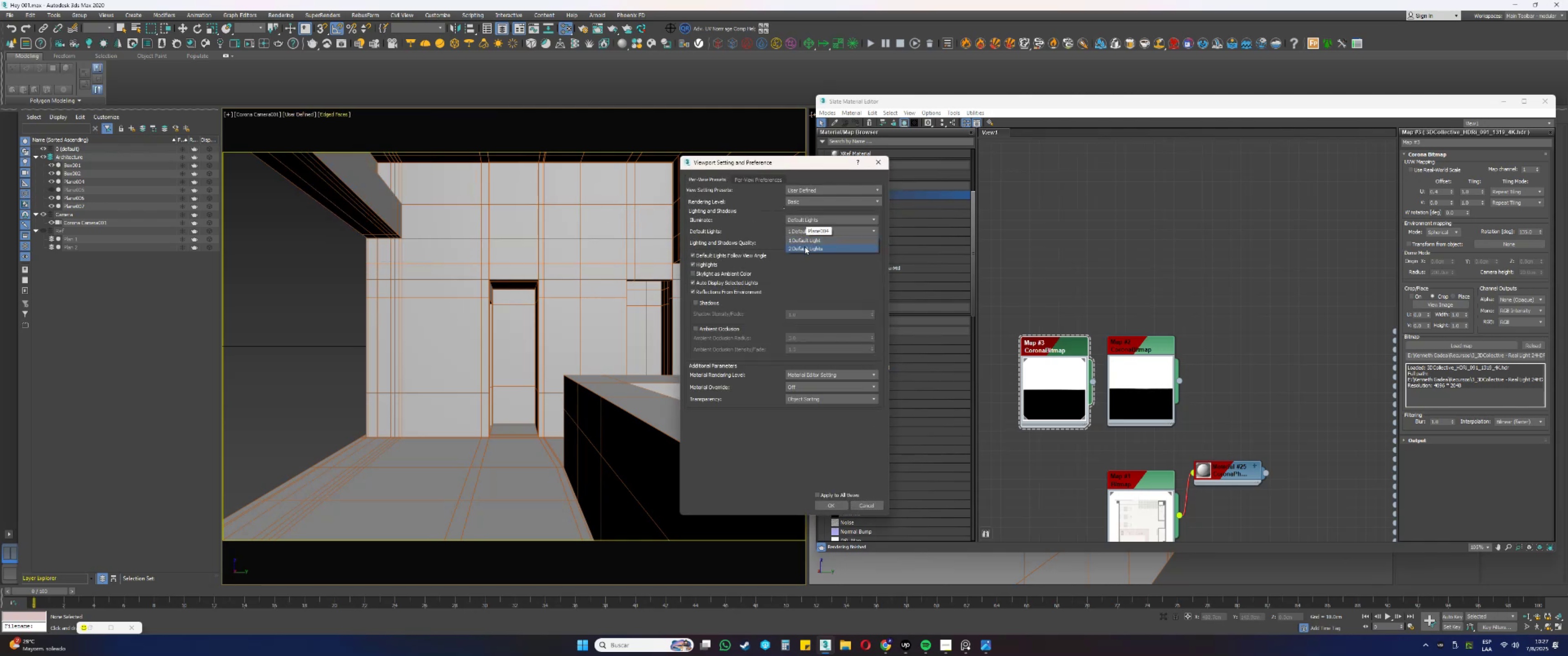 
left_click([805, 246])
 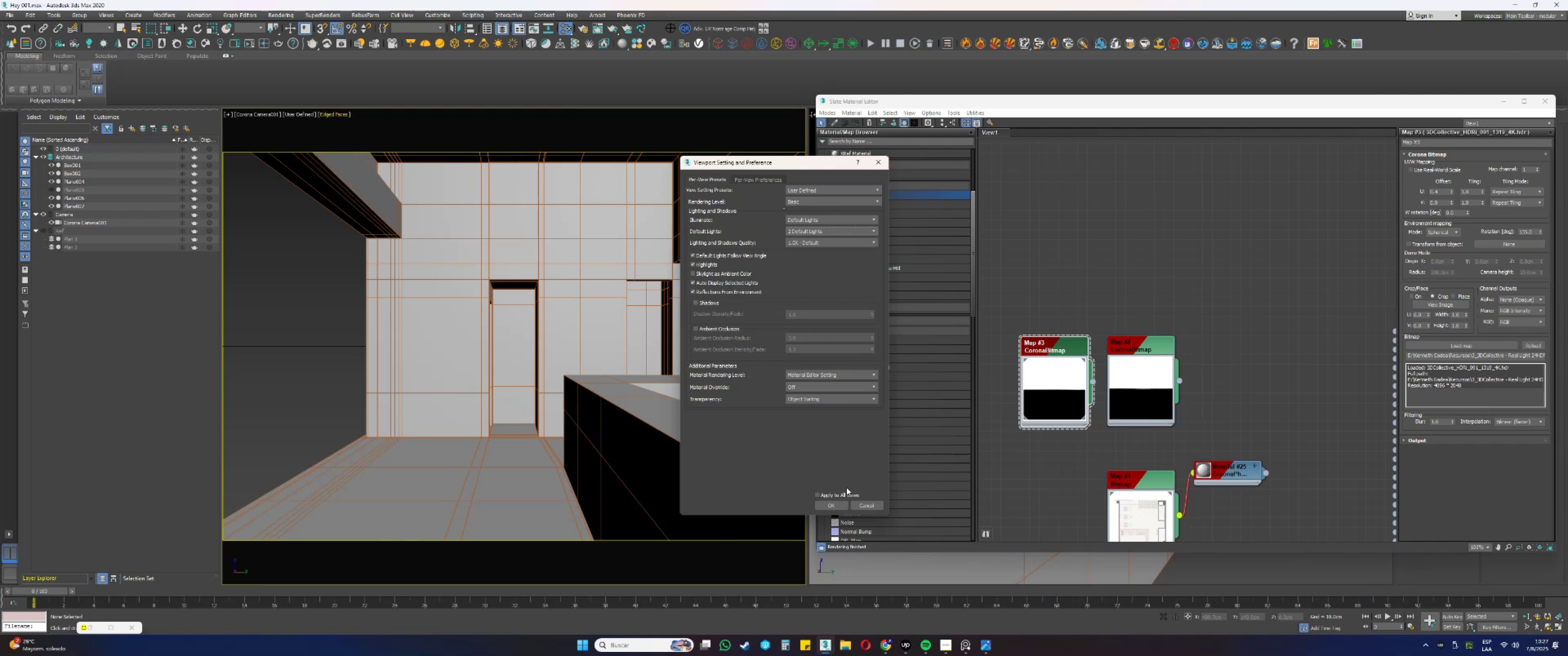 
left_click([832, 497])
 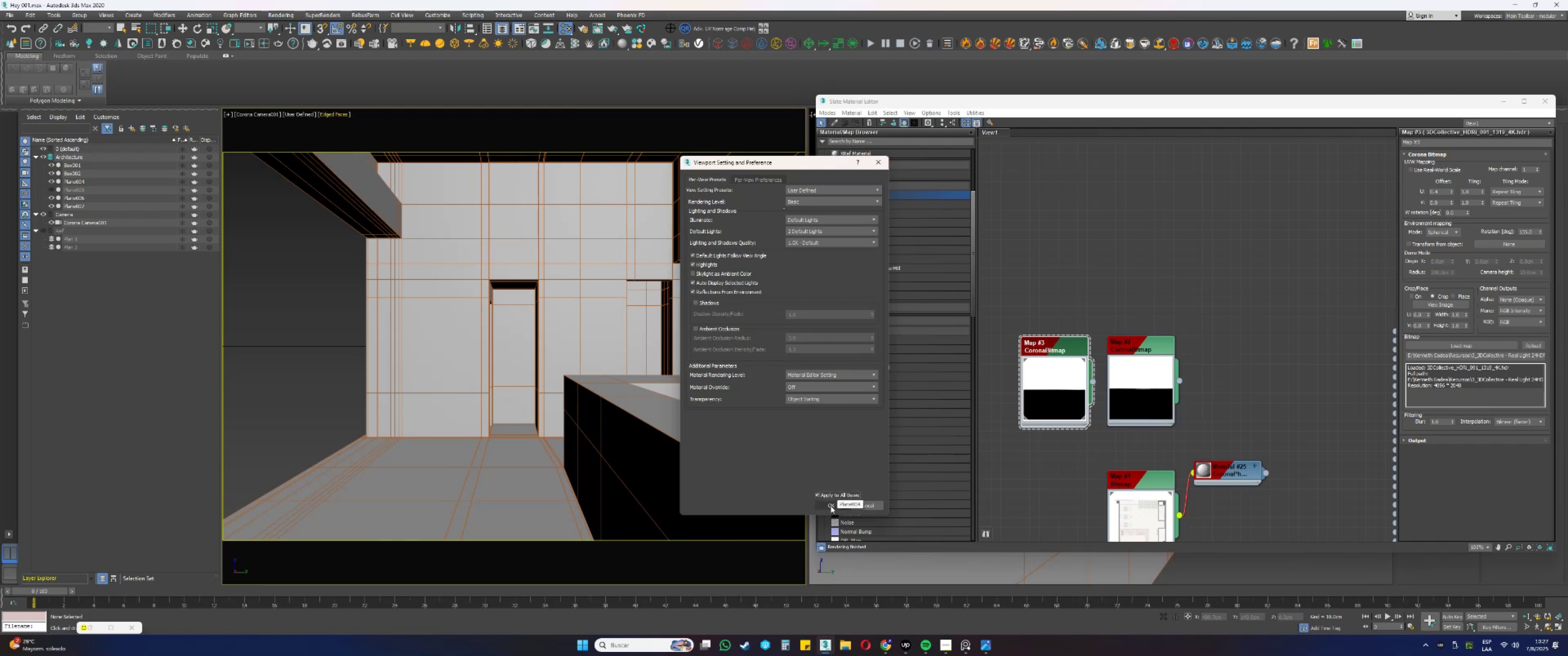 
left_click([830, 504])
 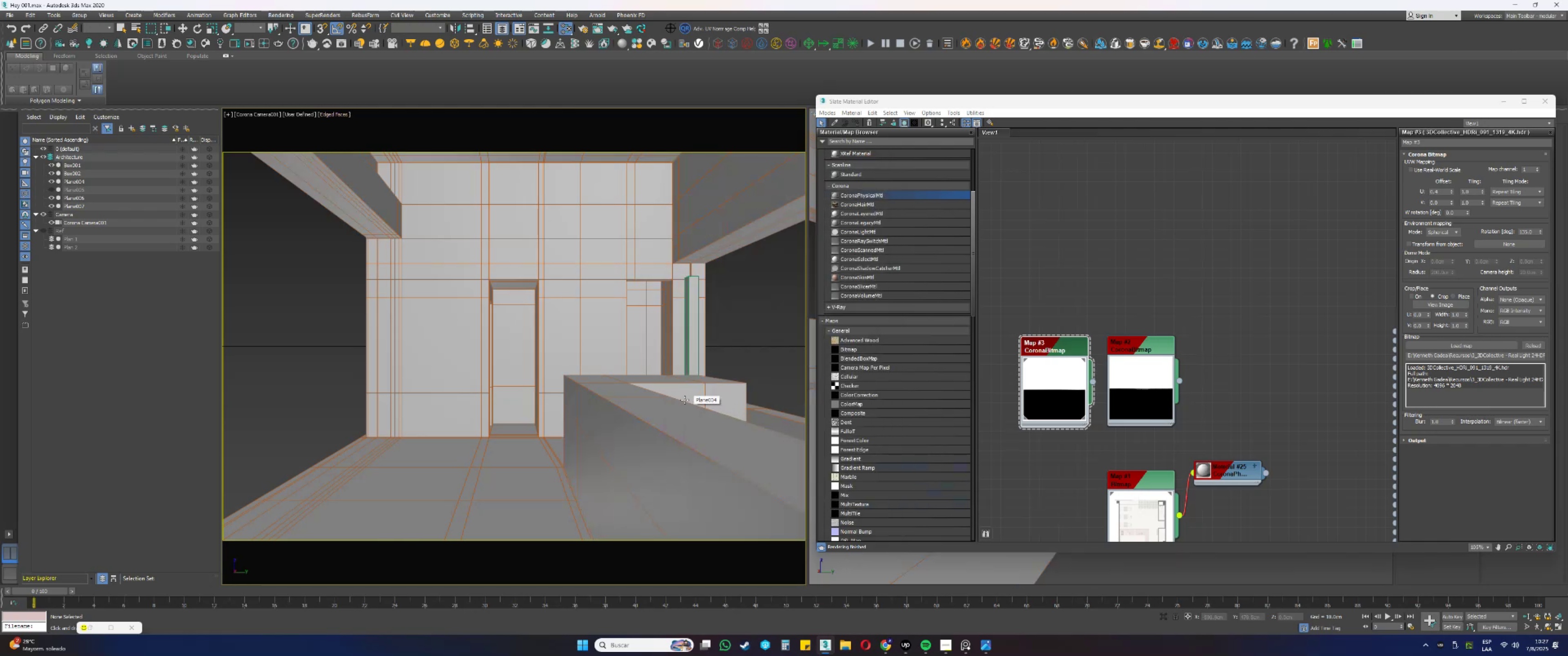 
left_click([307, 113])
 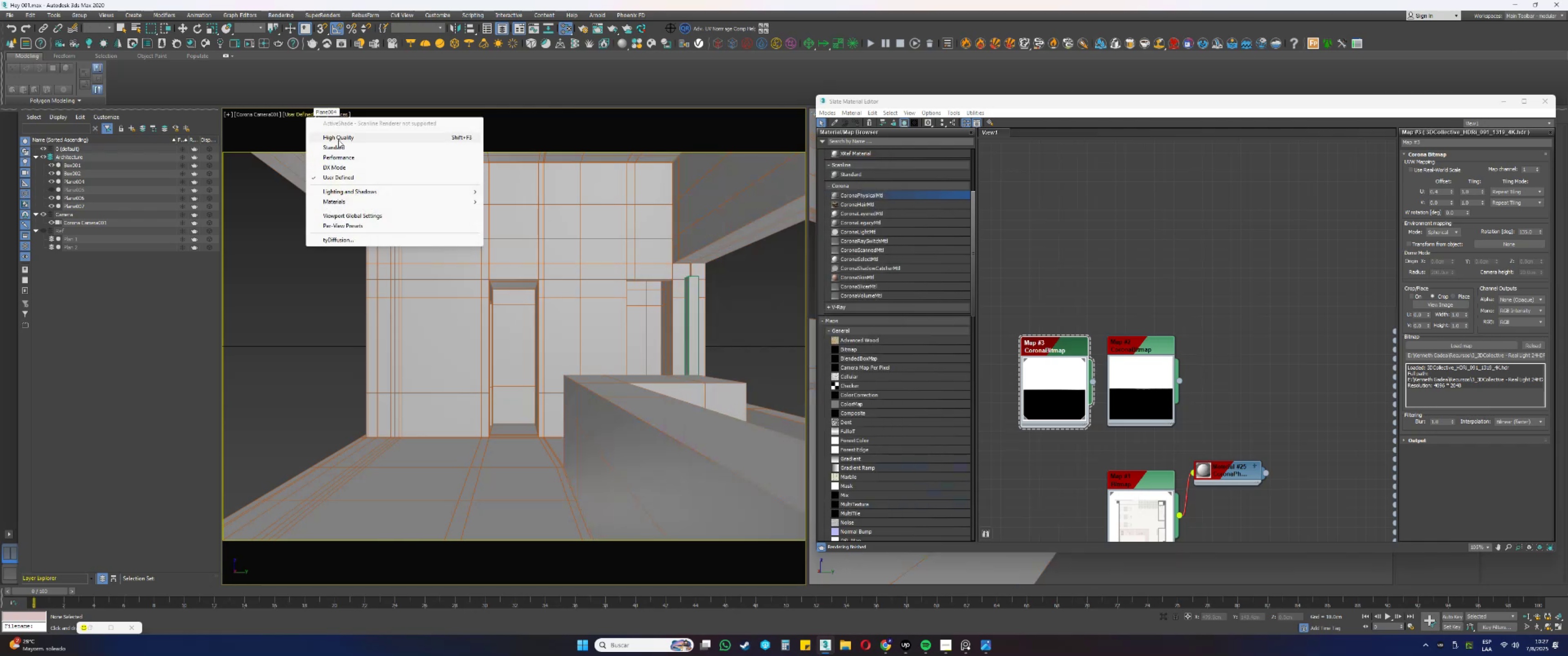 
mouse_move([431, 200])
 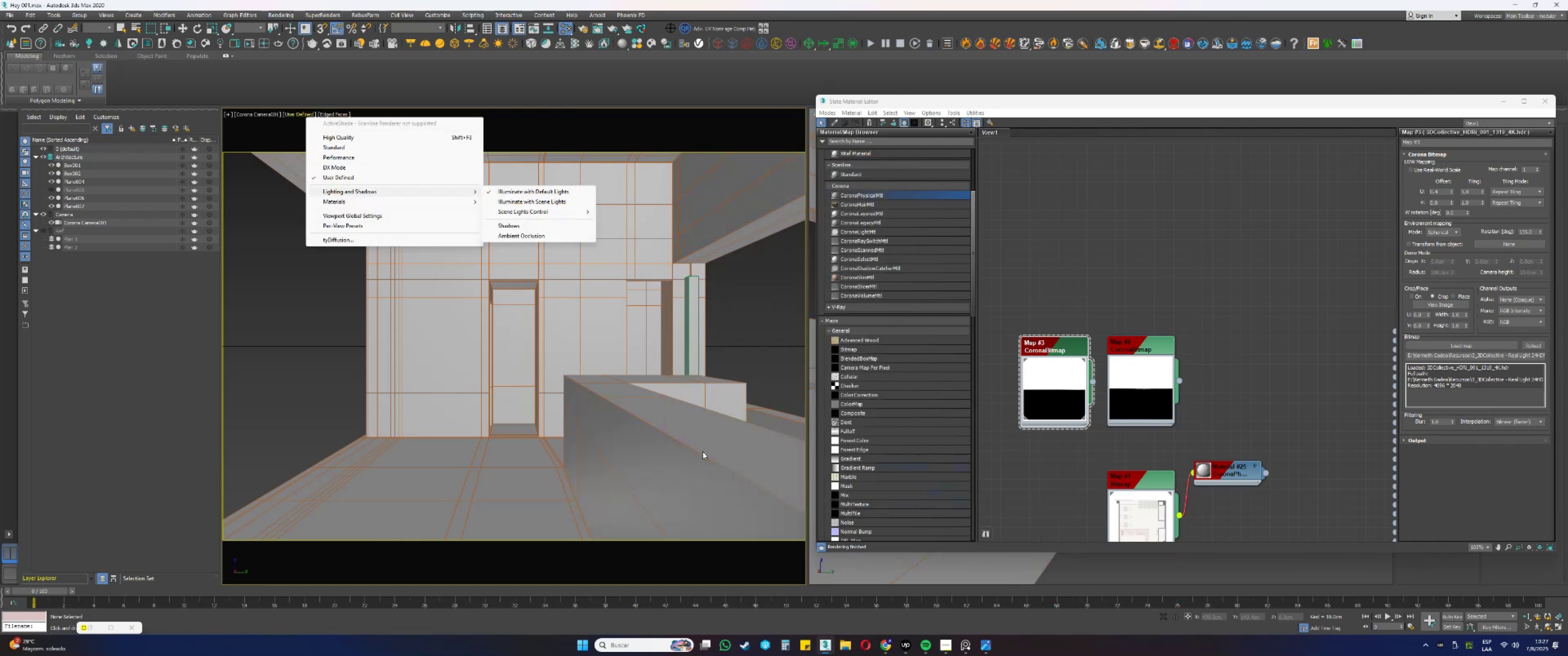 
left_click([702, 451])
 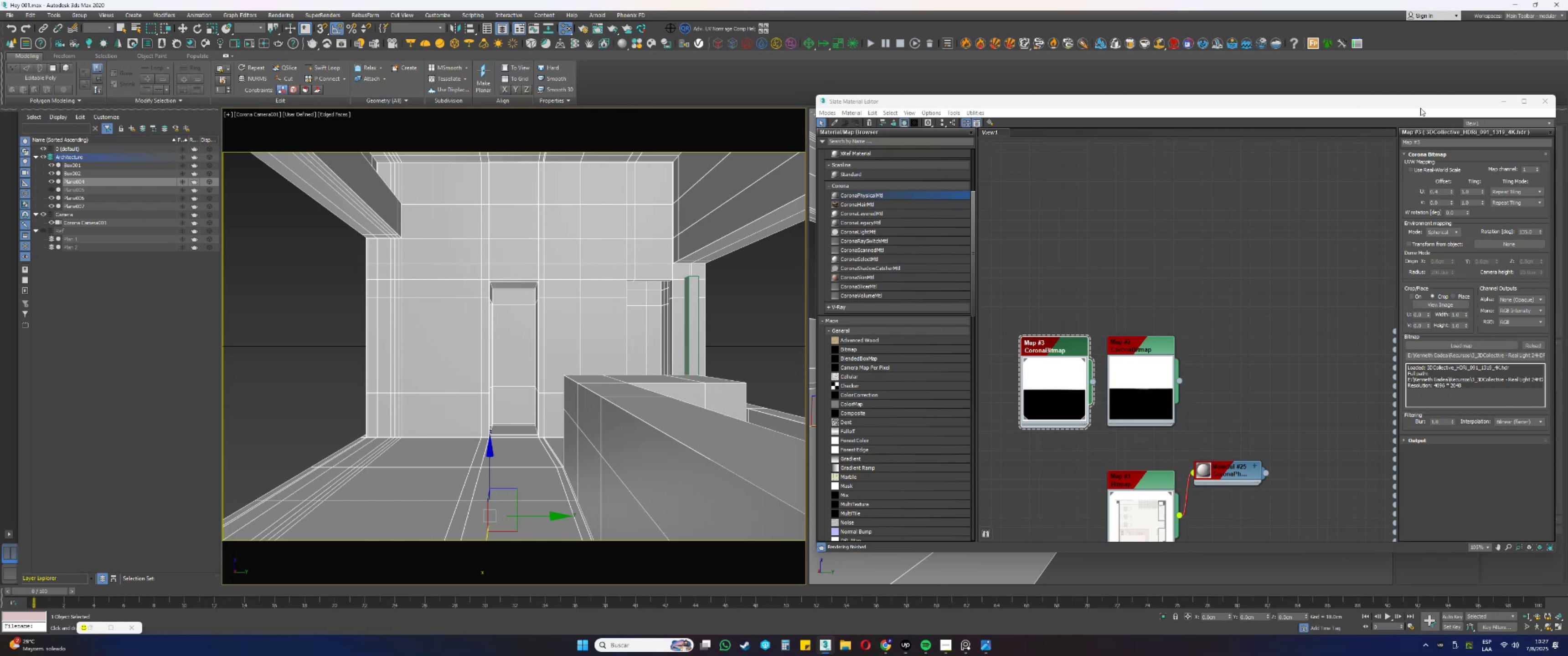 
left_click([1507, 102])
 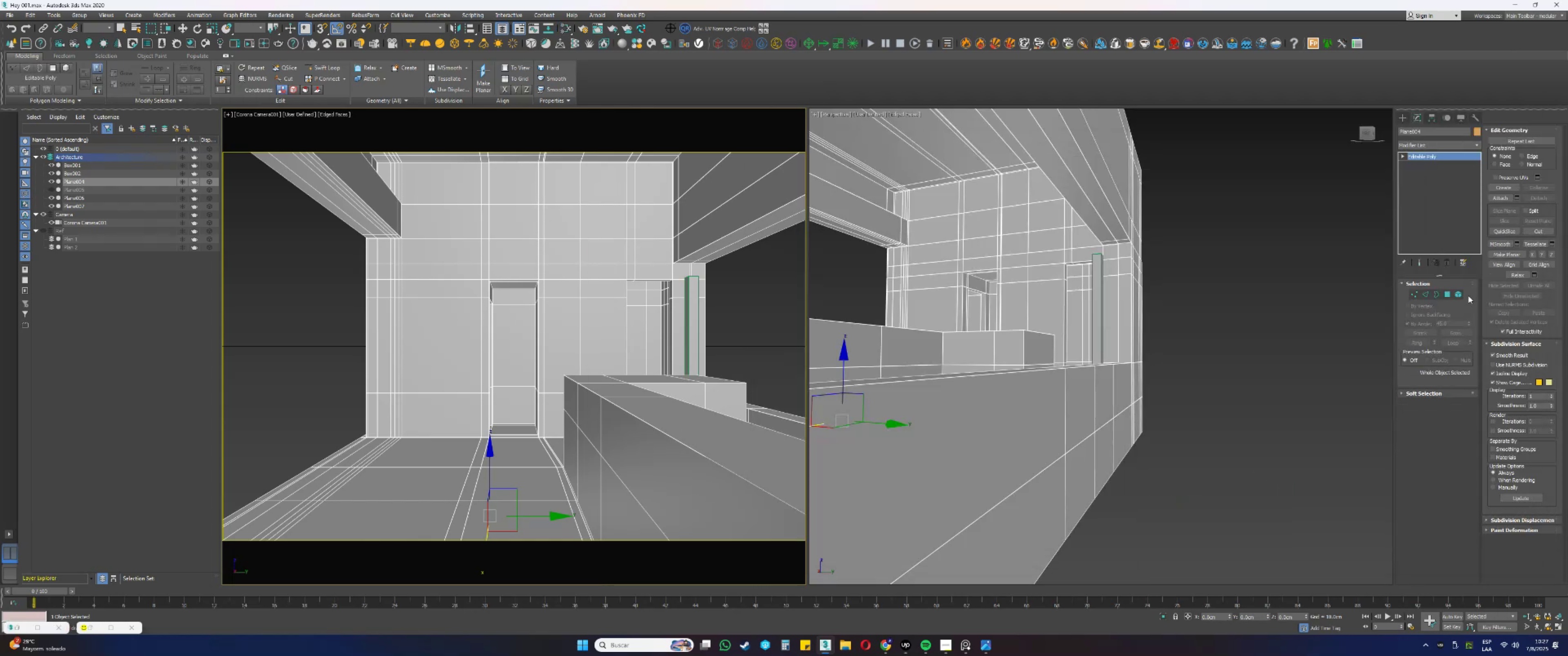 
left_click([1458, 293])
 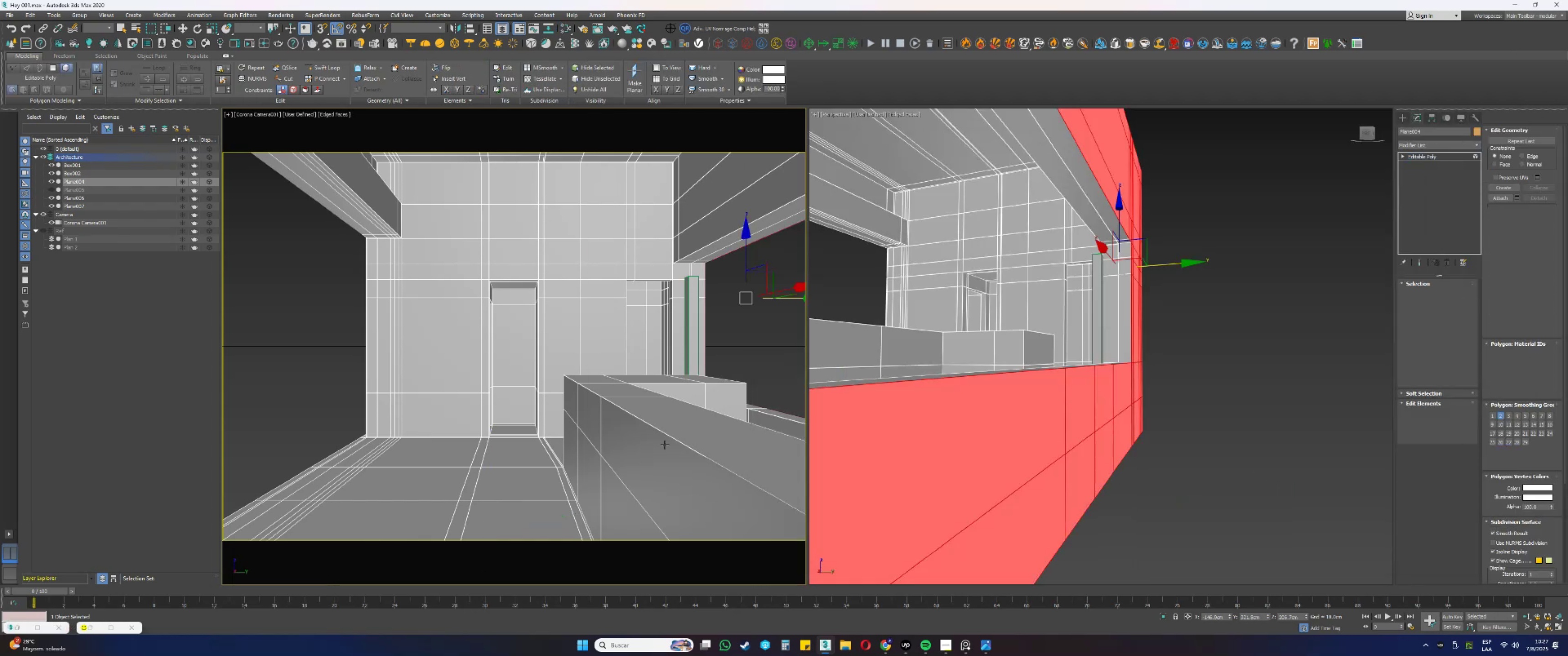 
left_click([665, 445])
 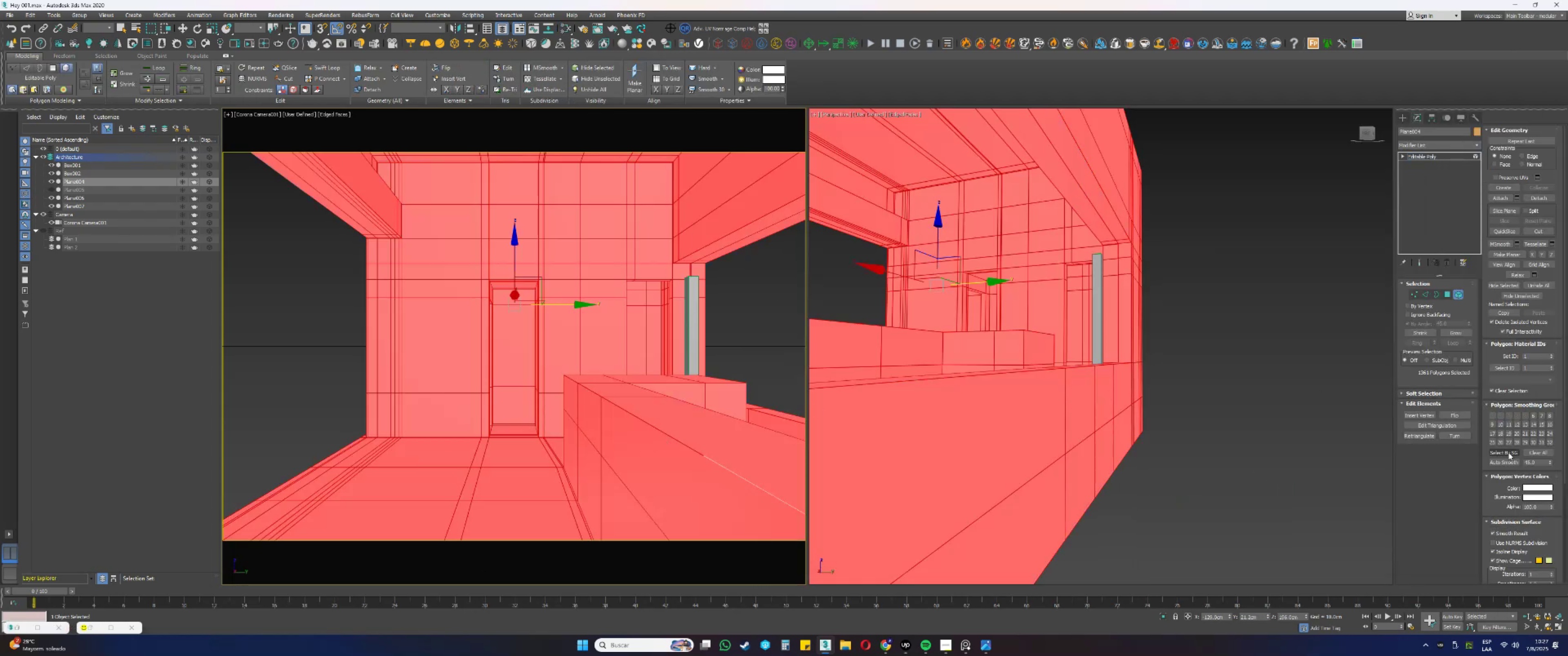 
left_click([1505, 463])
 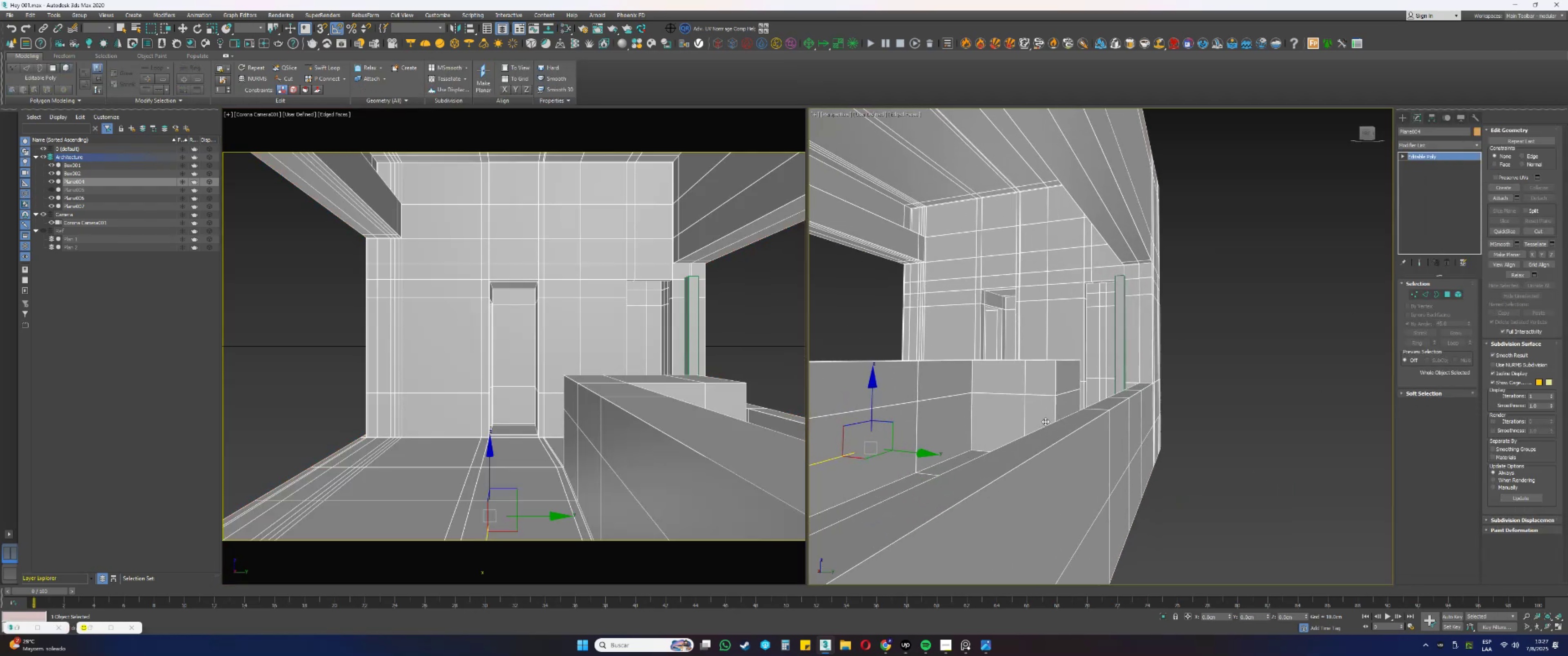 
hold_key(key=AltLeft, duration=0.8)
 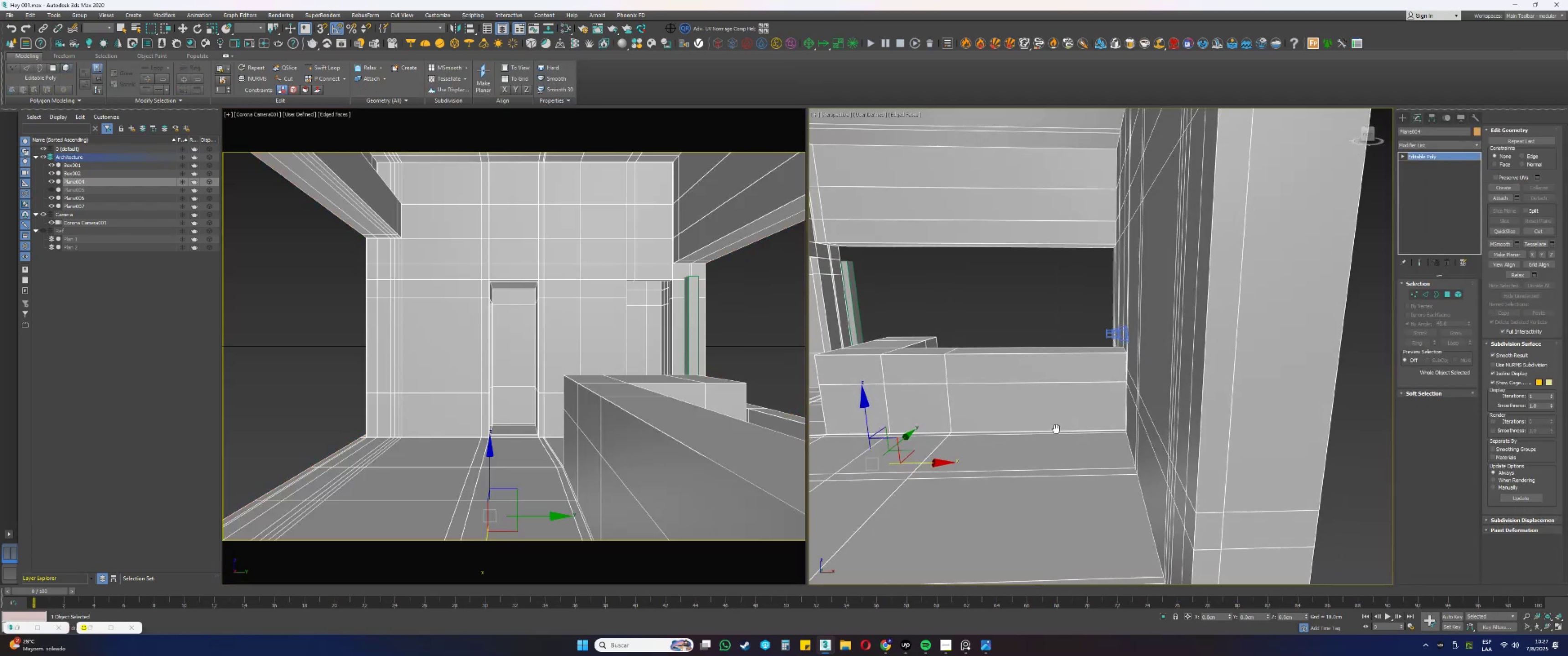 
key(F3)
 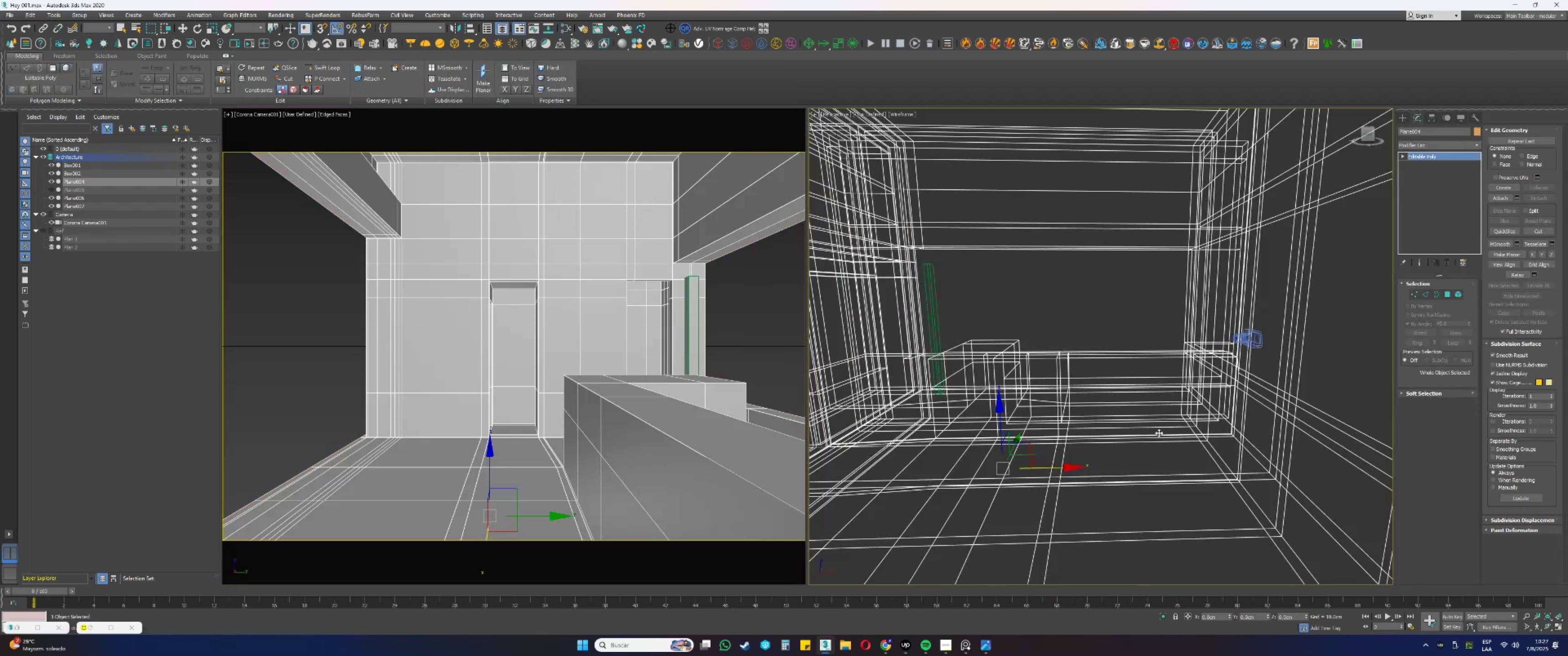 
key(F3)
 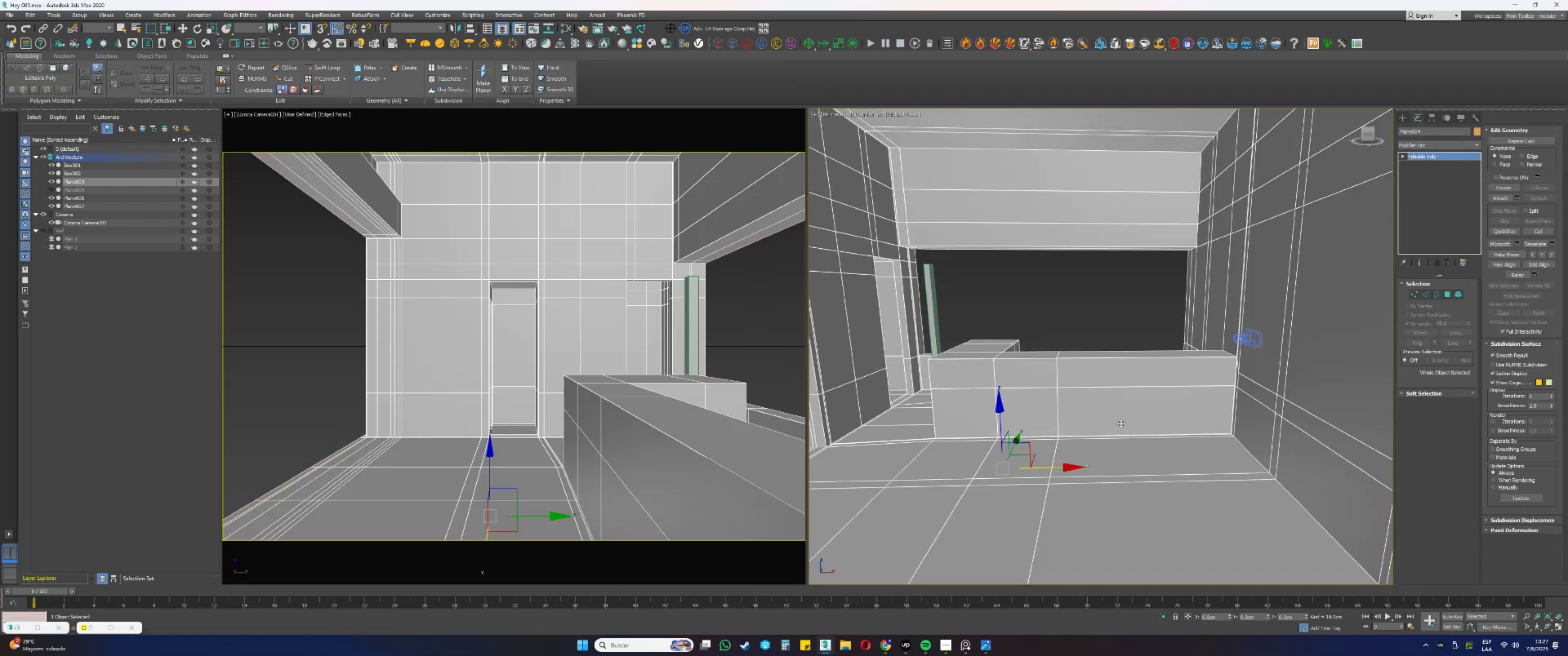 
key(F4)
 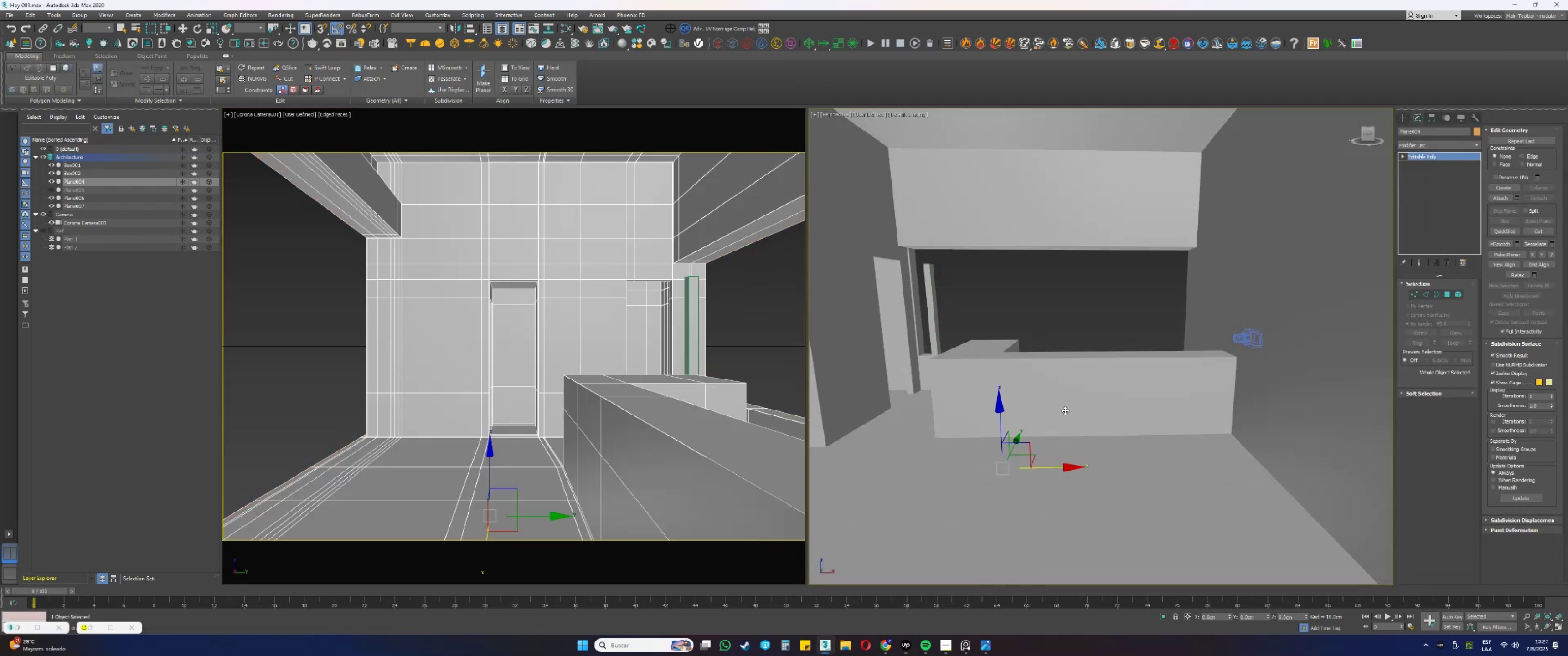 
scroll: coordinate [1058, 405], scroll_direction: up, amount: 2.0
 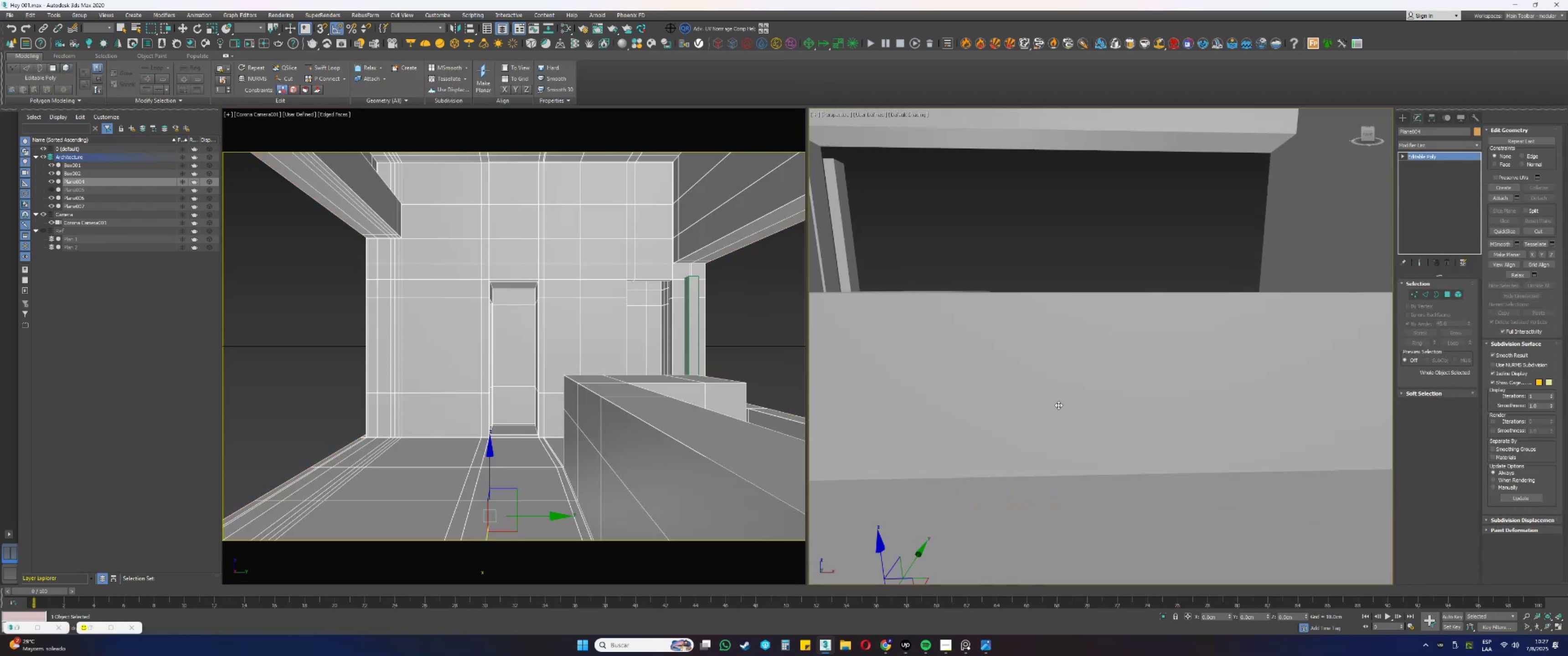 
hold_key(key=AltLeft, duration=1.48)
 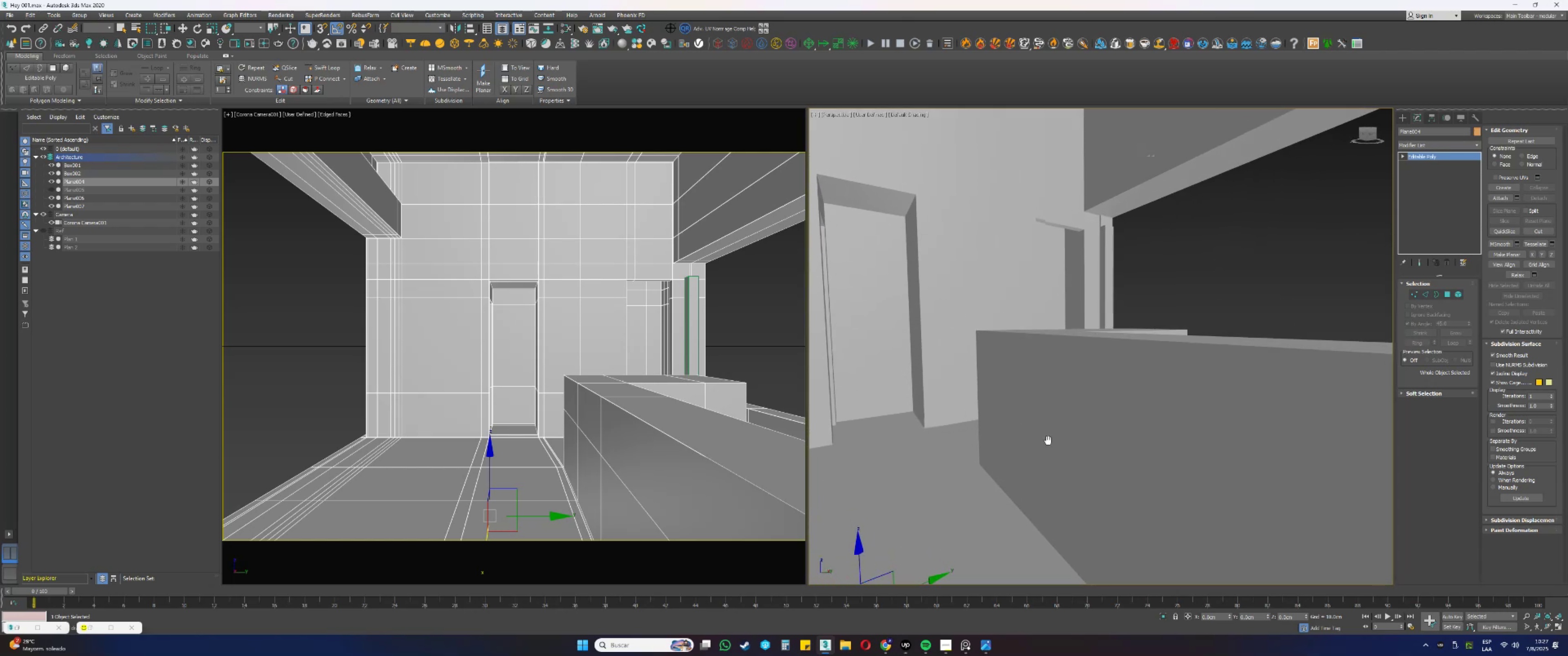 
key(Alt+AltLeft)
 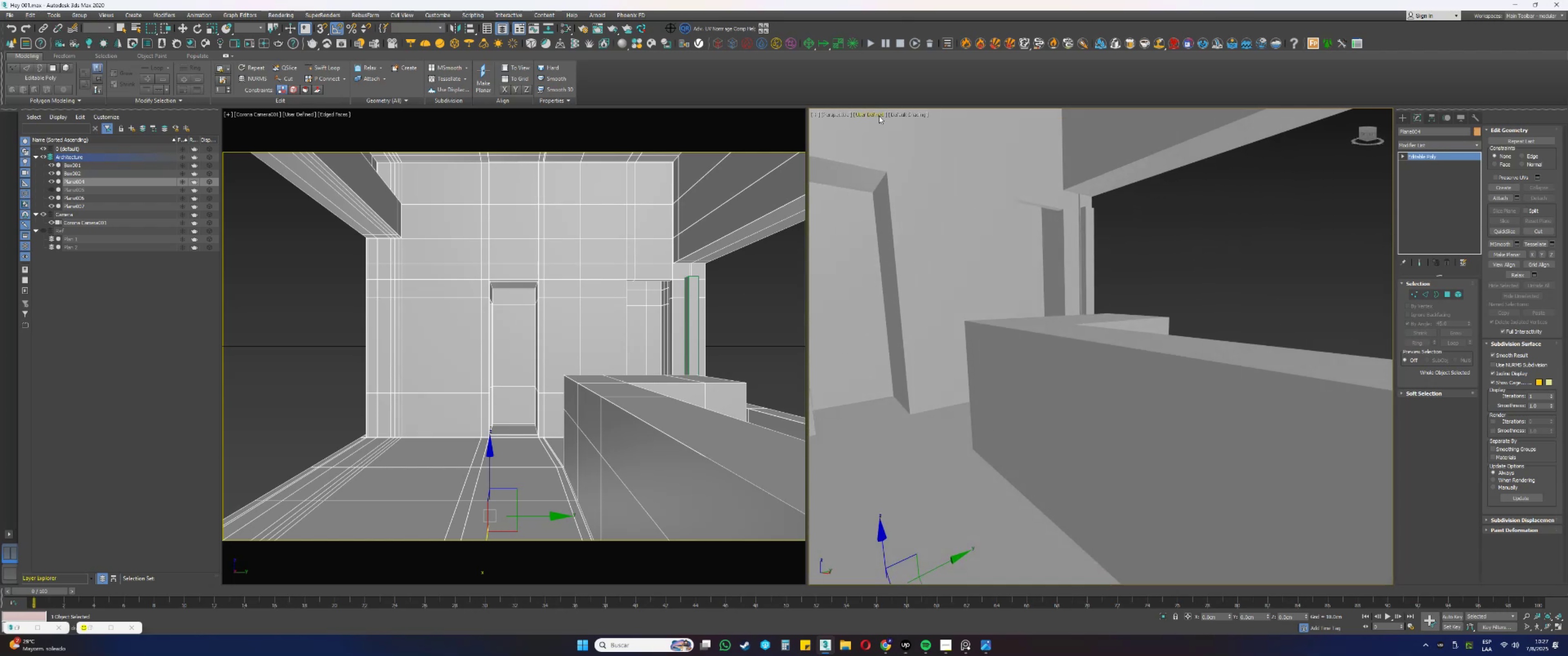 
mouse_move([889, 157])
 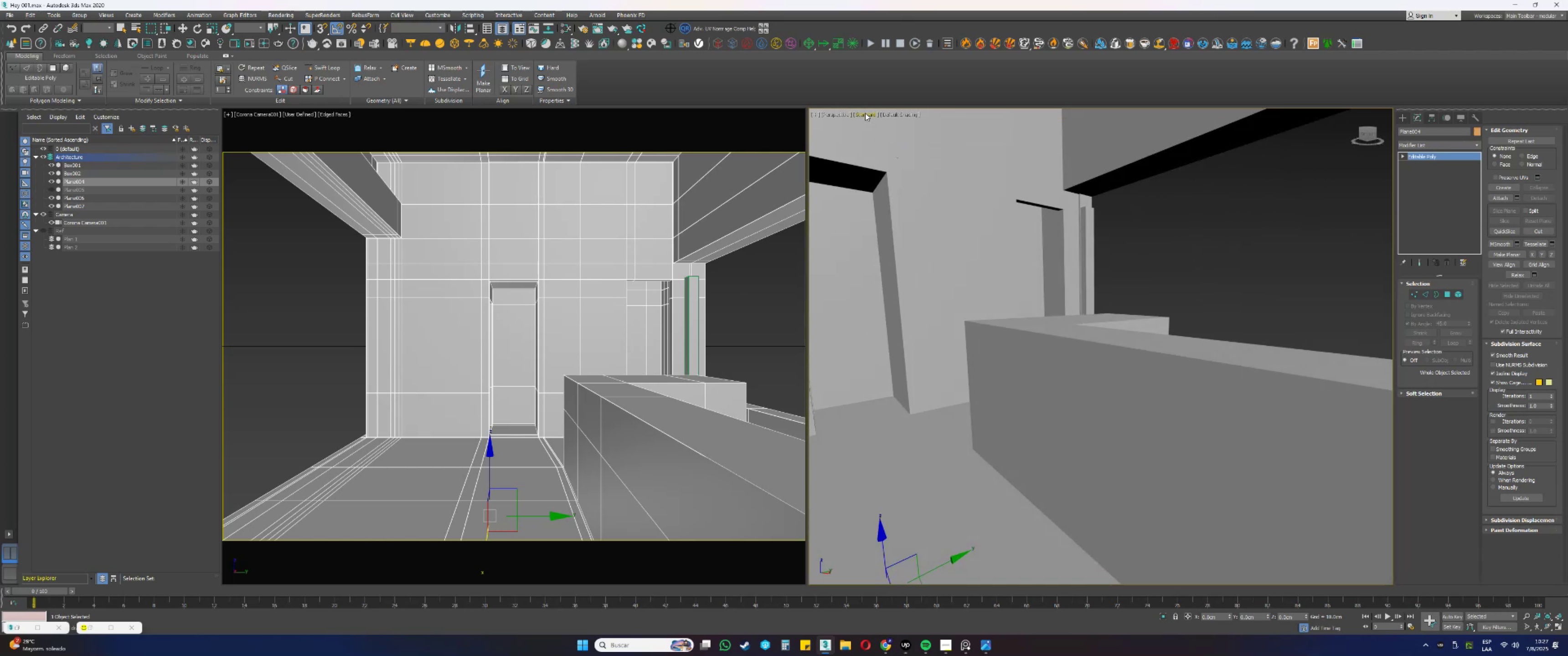 
left_click([865, 113])
 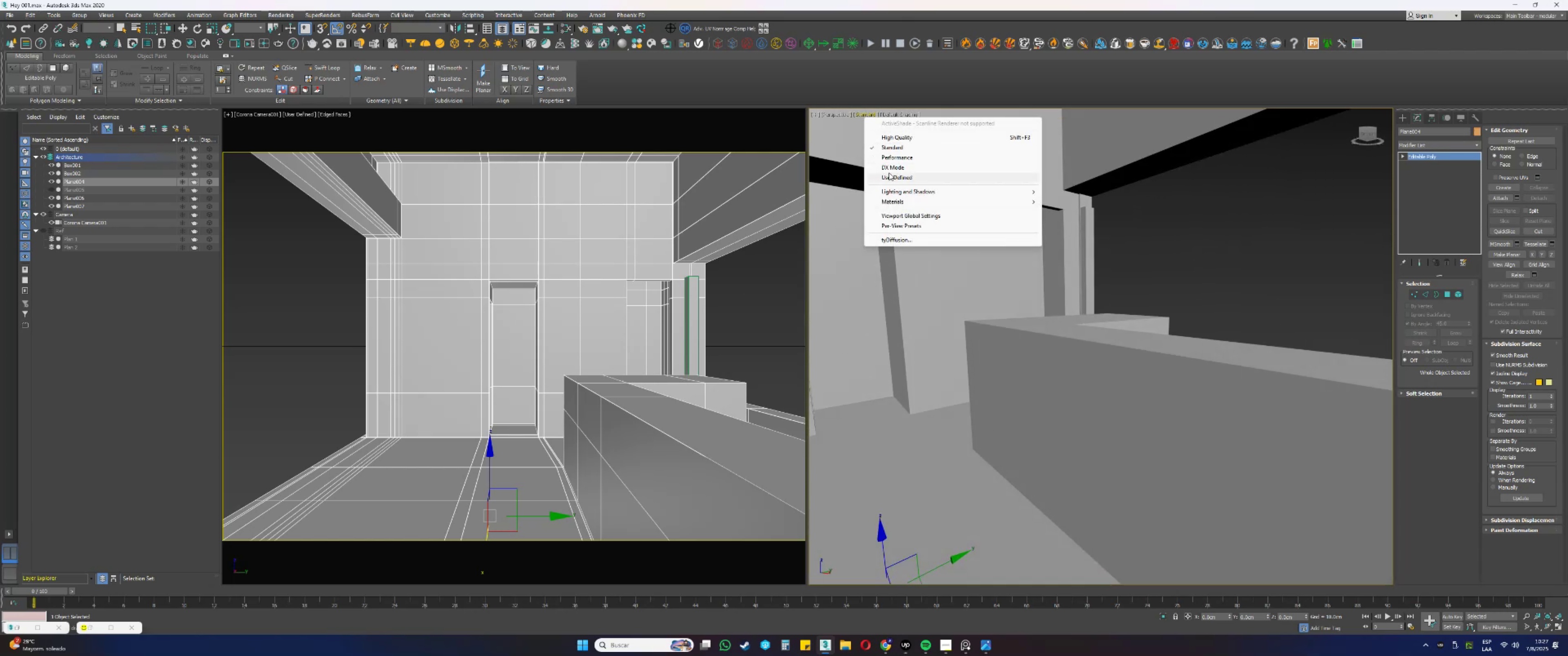 
left_click([889, 176])
 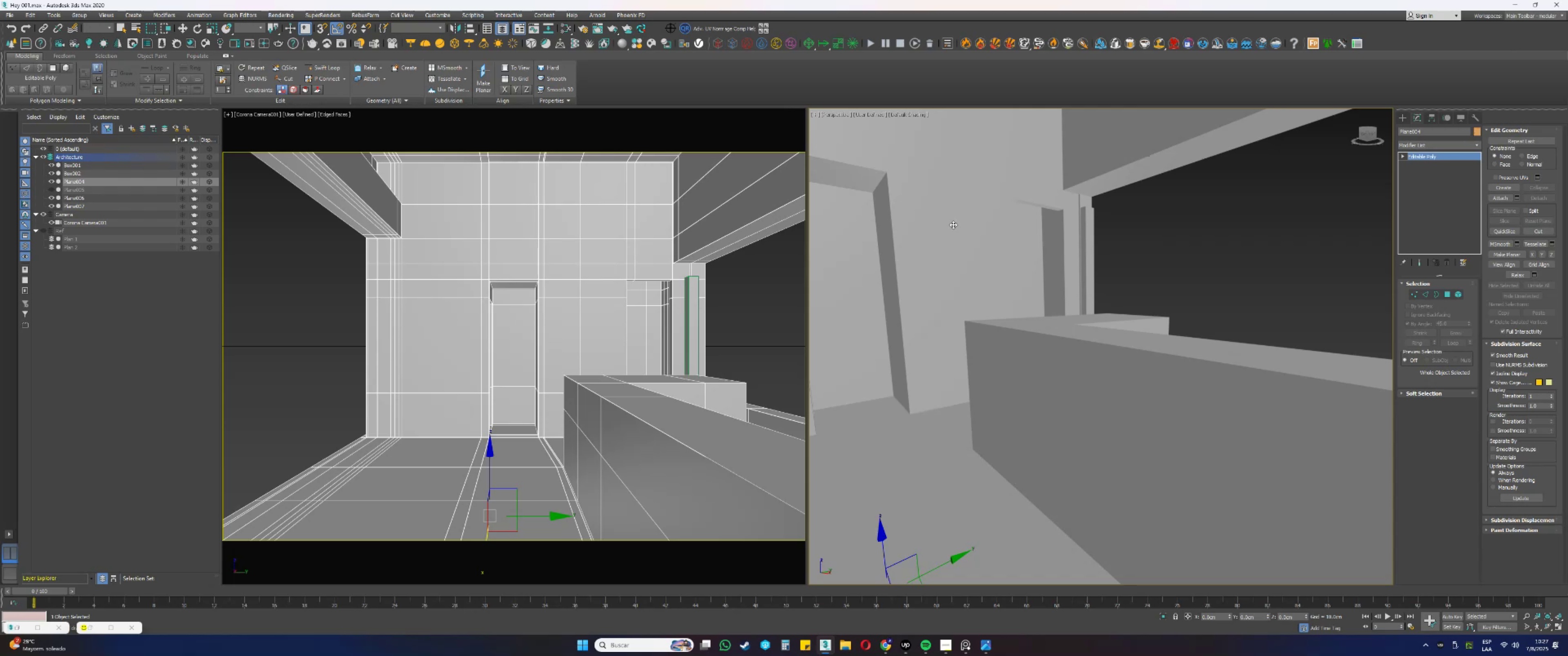 
wait(8.55)
 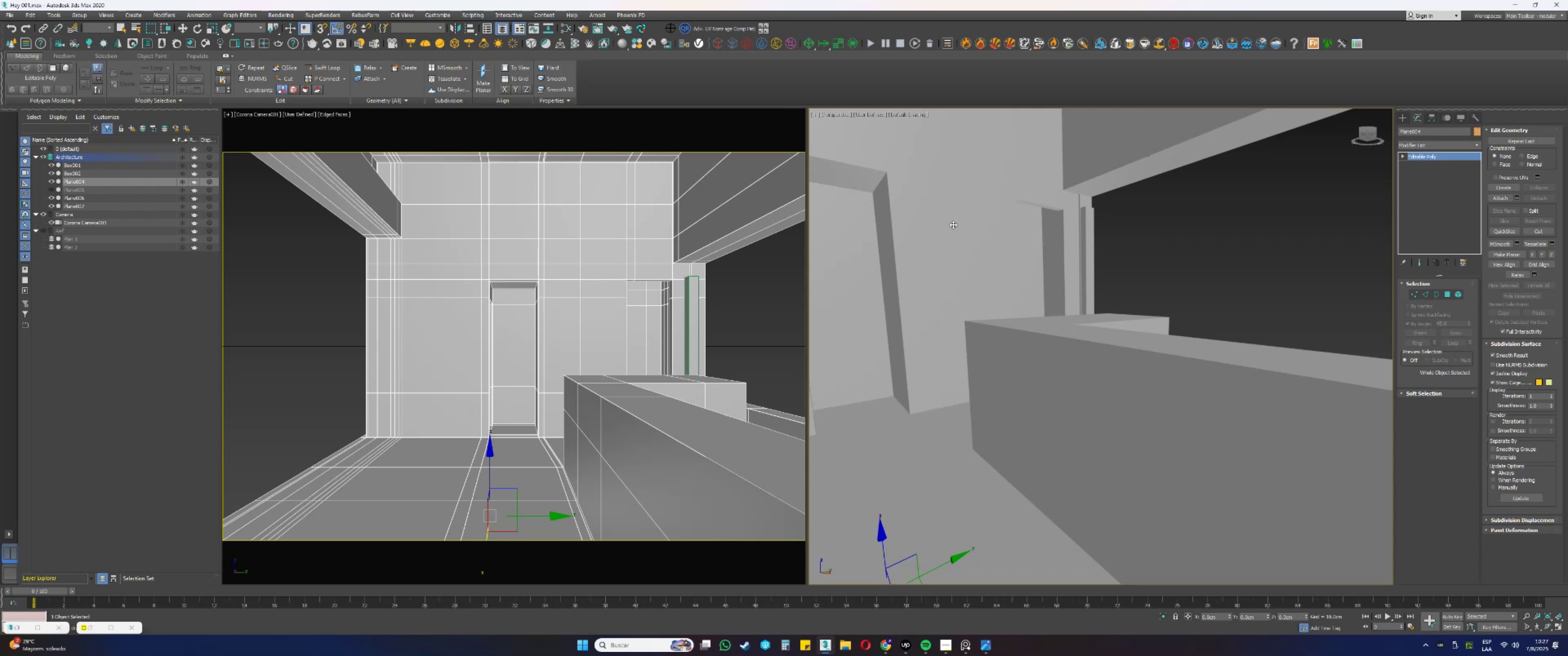 
left_click([325, 403])
 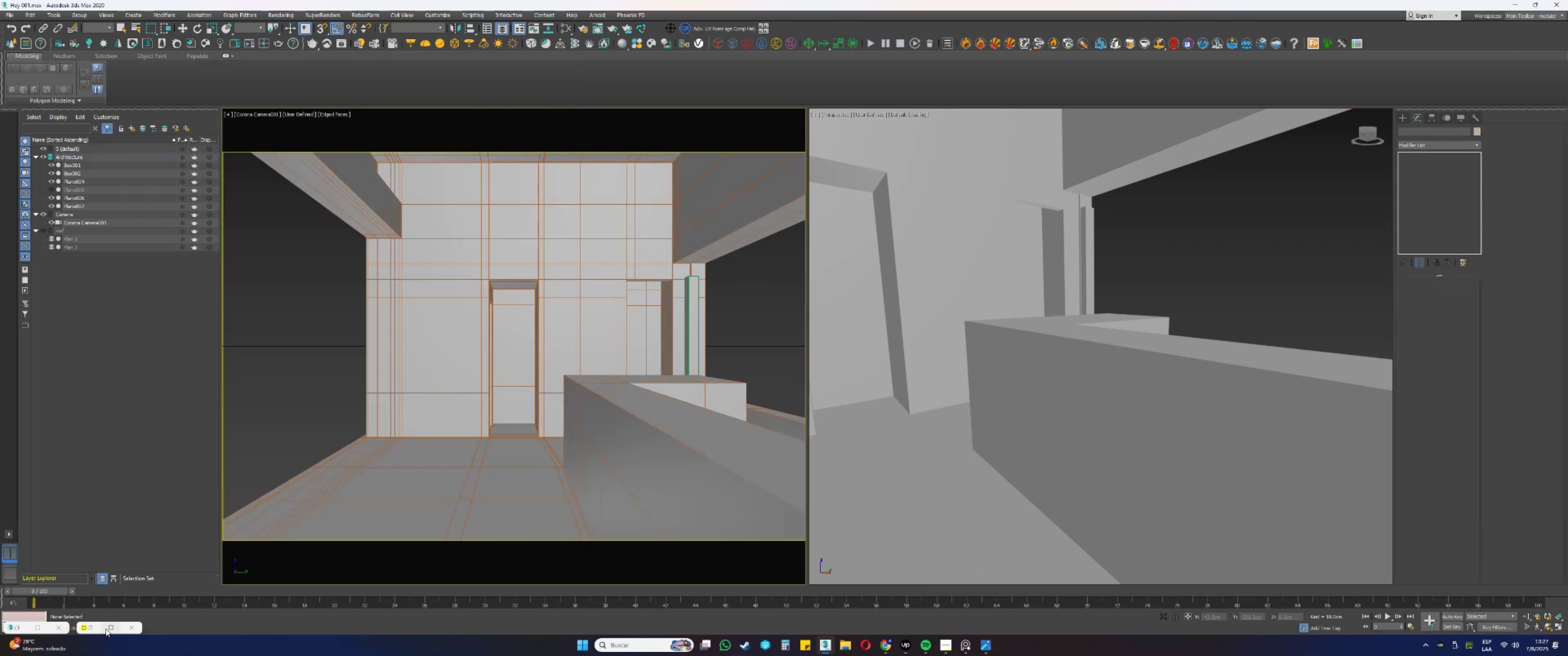 
left_click([87, 628])
 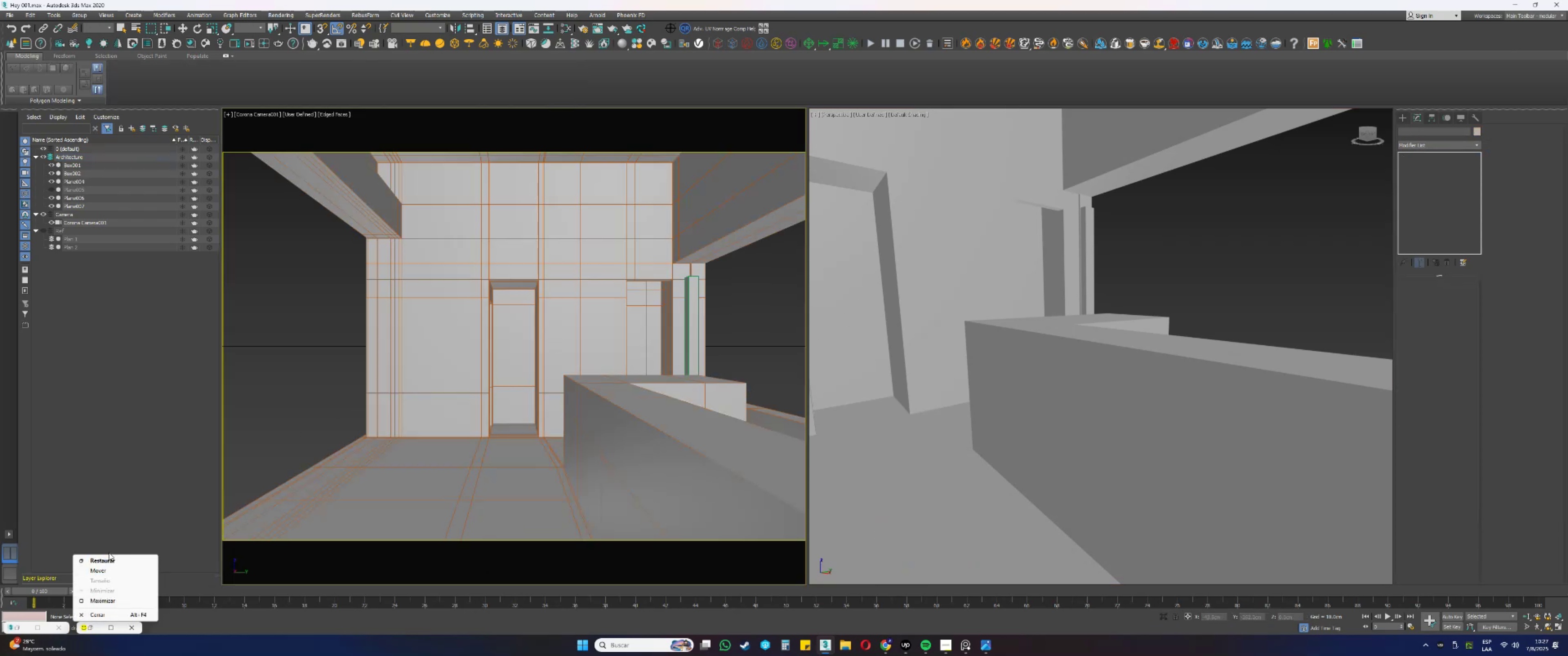 
left_click([107, 559])
 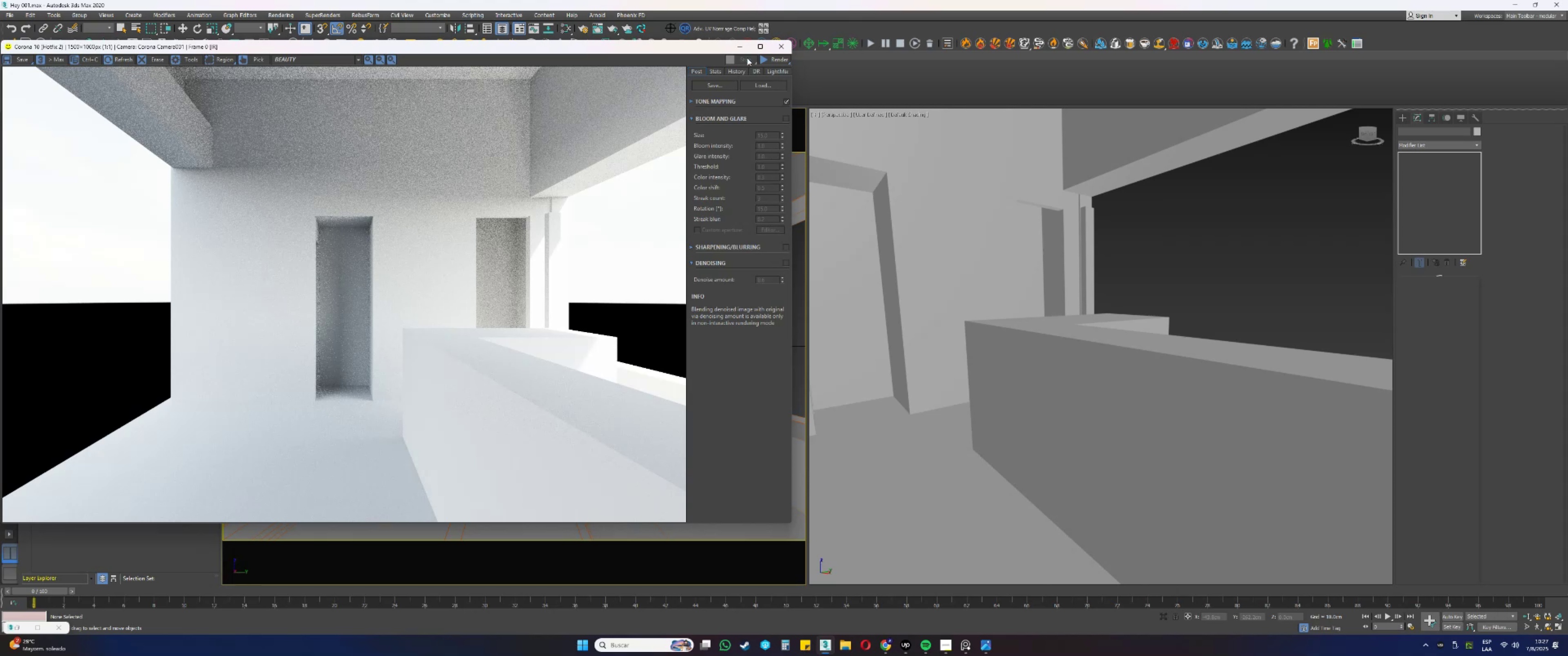 
left_click_drag(start_coordinate=[772, 58], to_coordinate=[774, 68])
 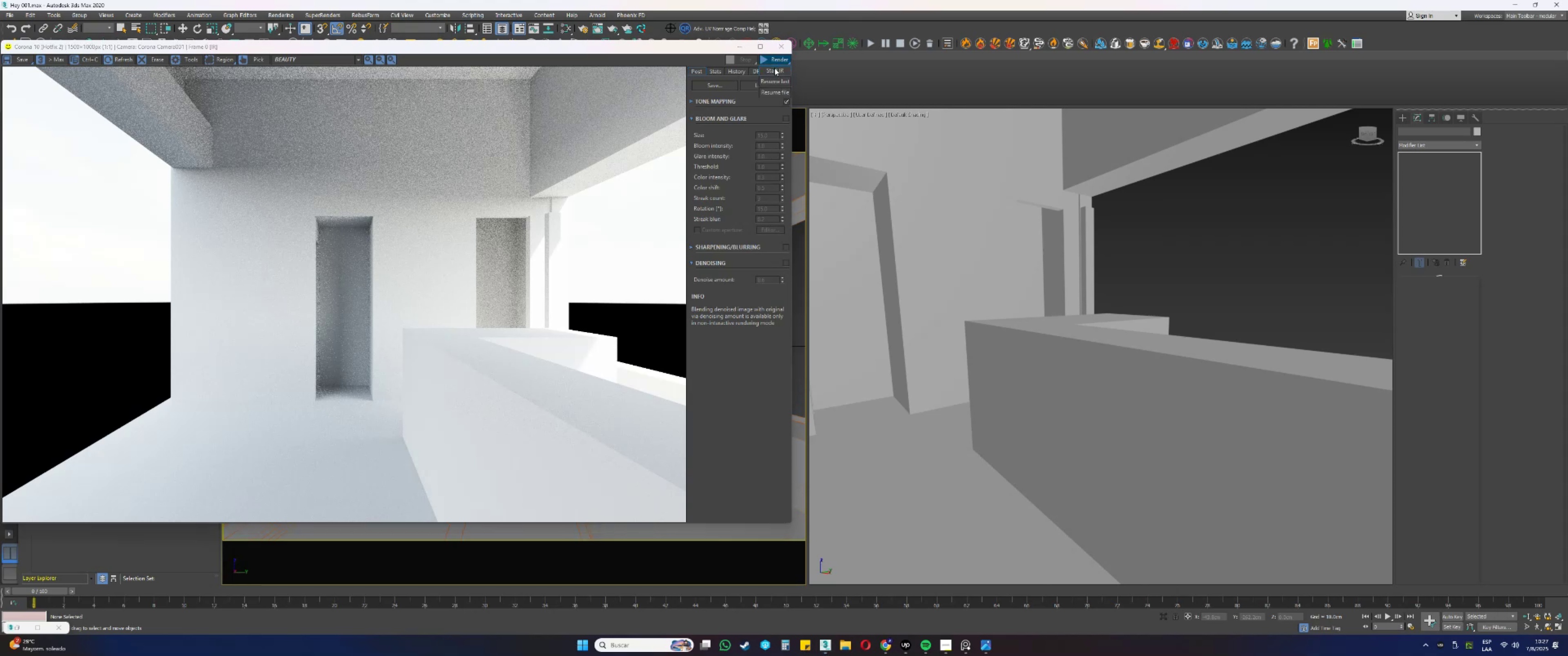 
mouse_move([765, 66])
 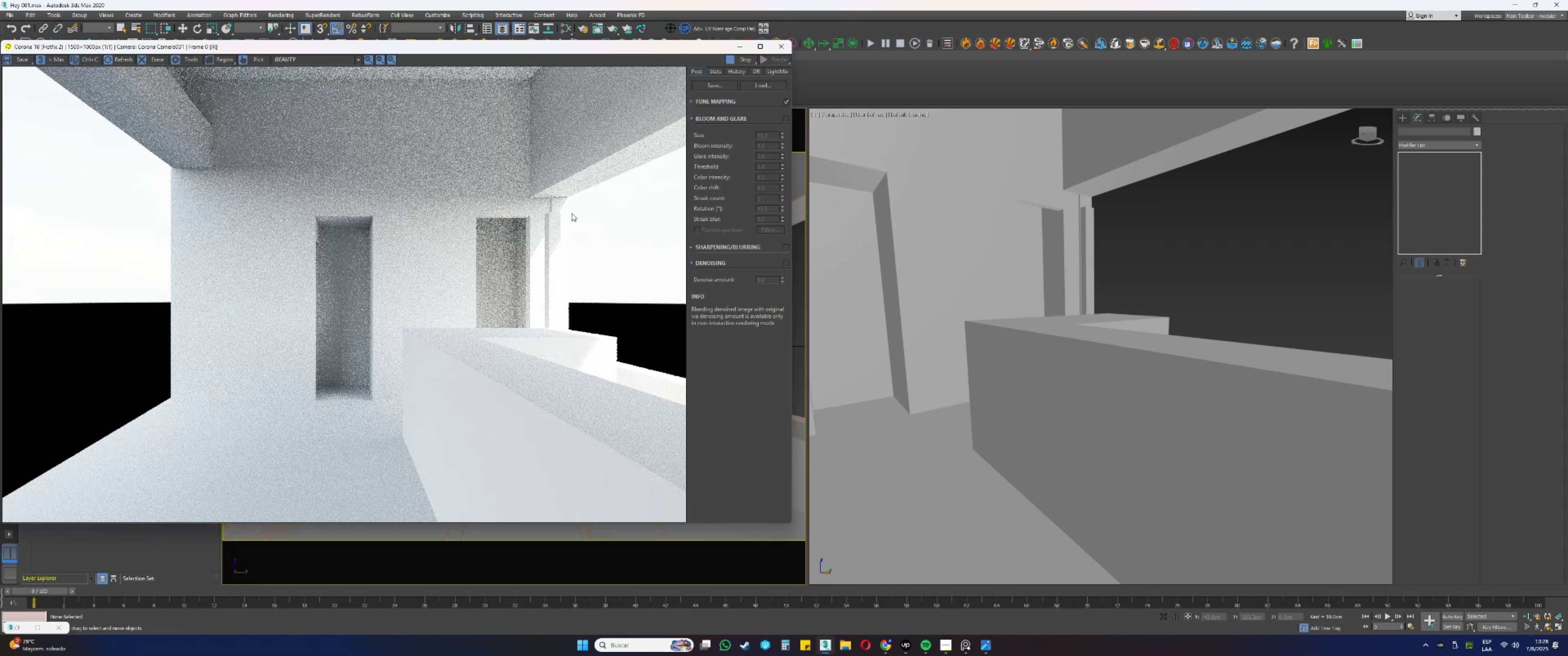 
left_click([581, 26])
 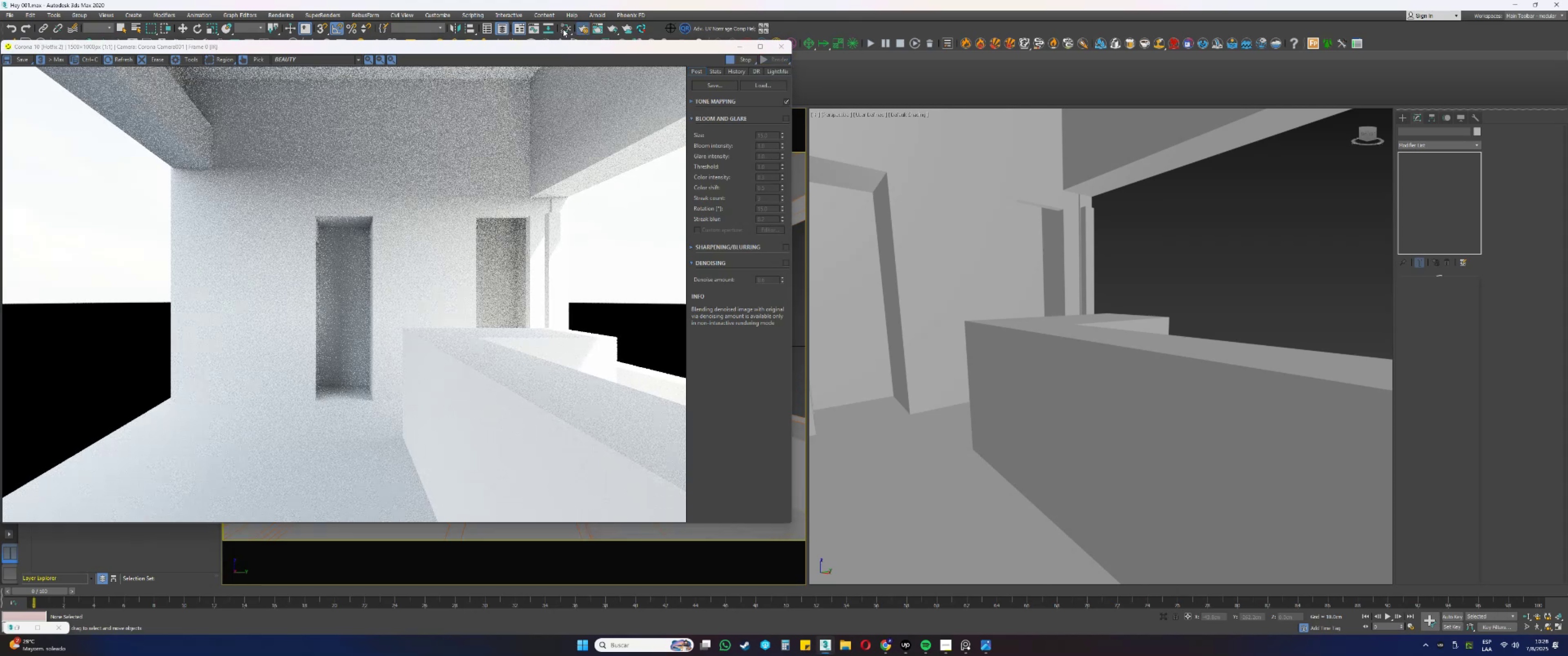 
left_click([567, 29])
 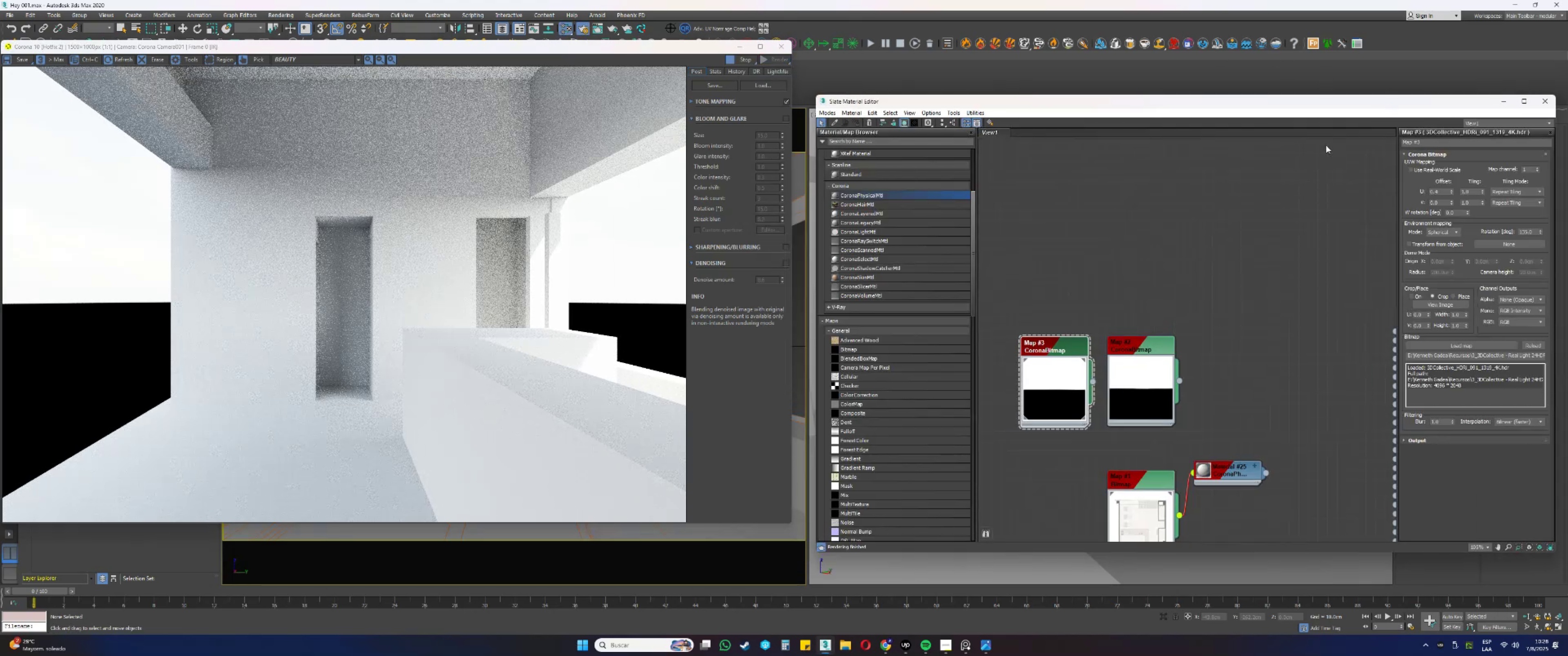 
scroll: coordinate [1351, 322], scroll_direction: up, amount: 3.0
 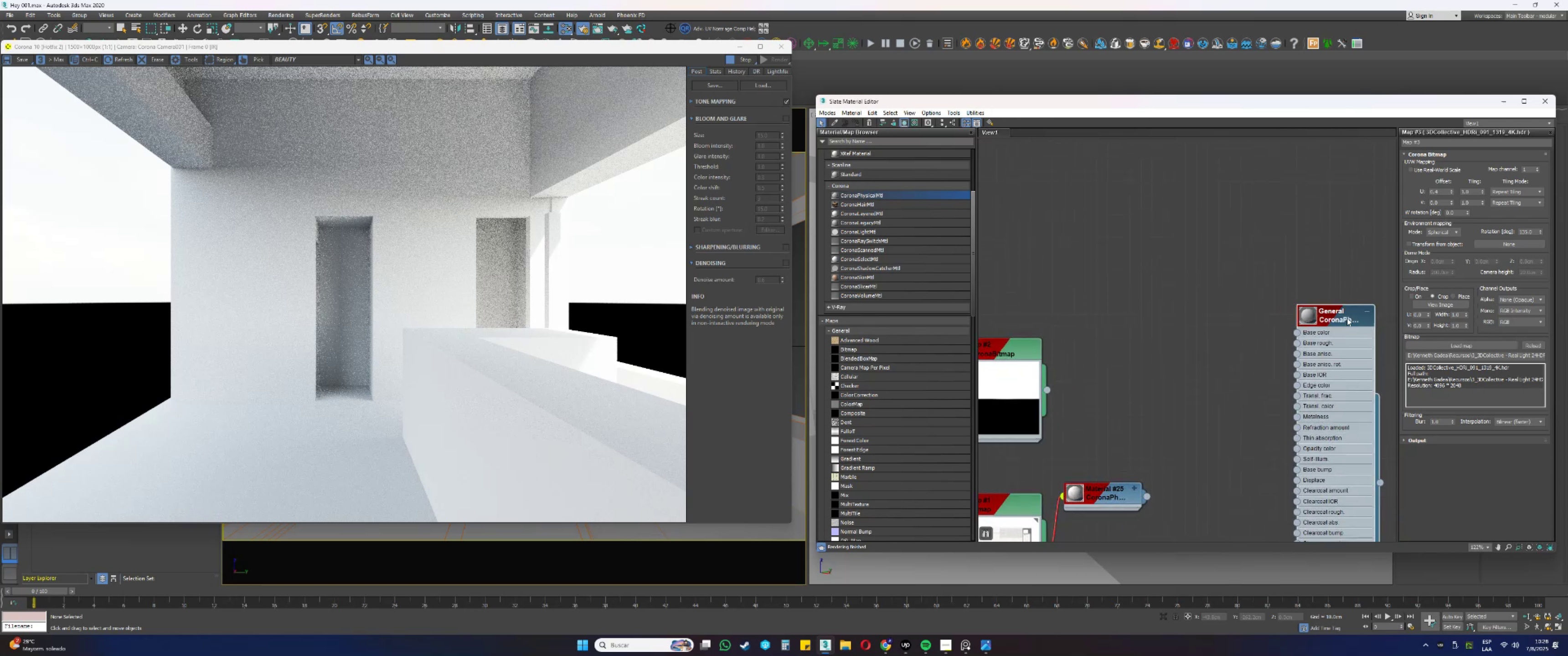 
double_click([1347, 318])
 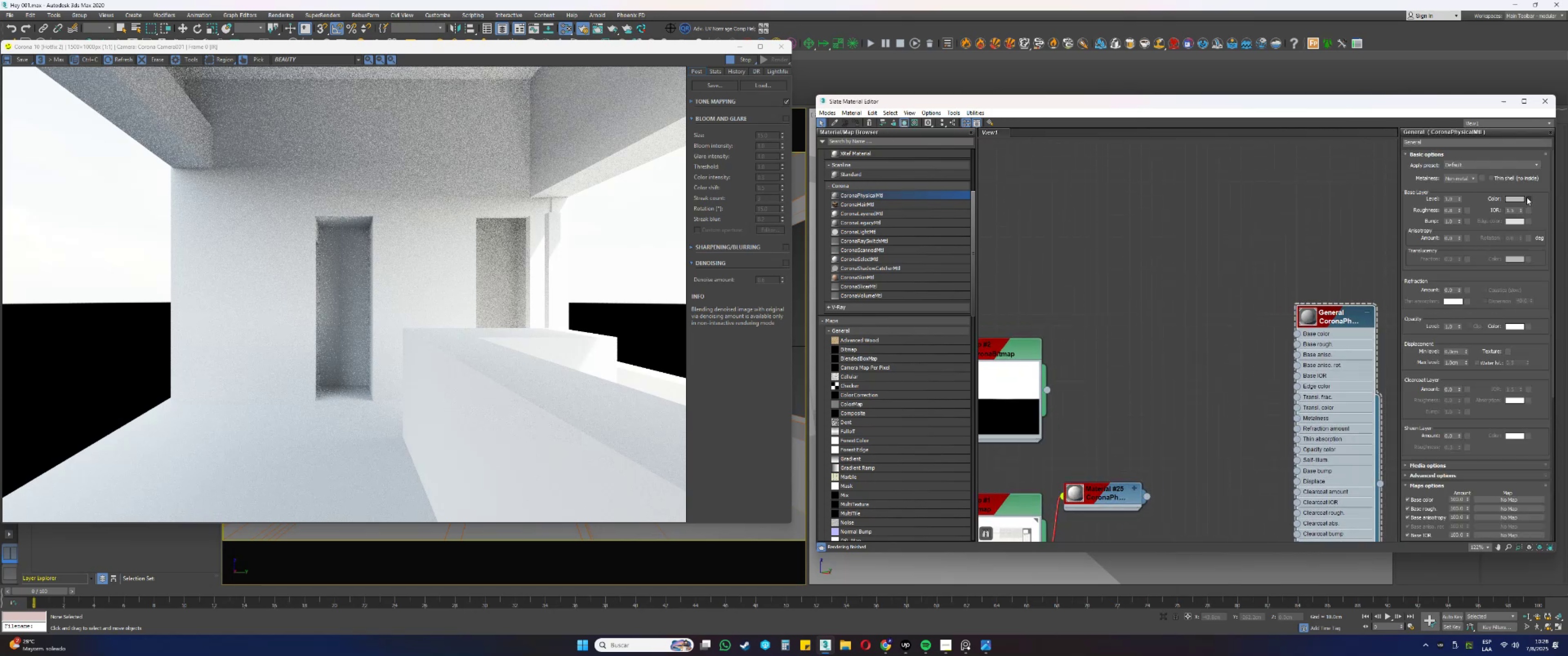 
left_click([1513, 199])
 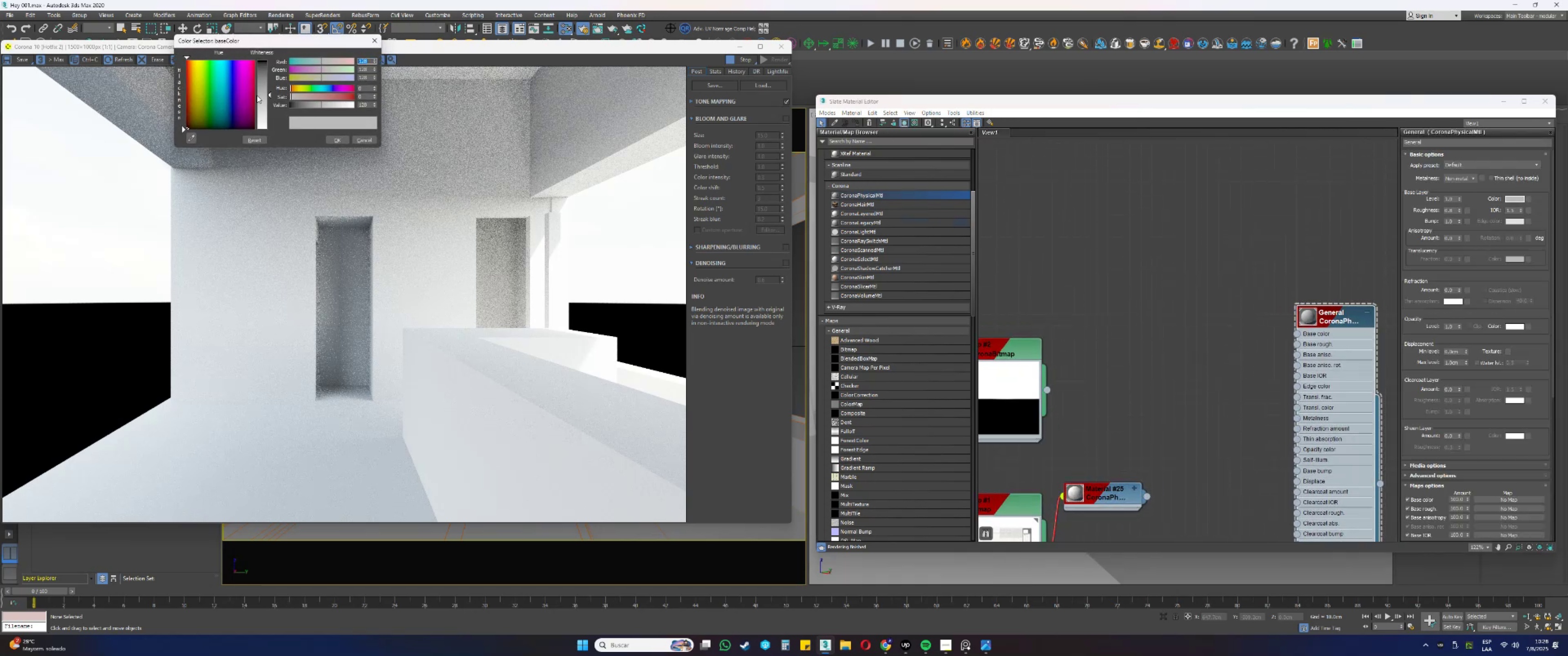 
left_click_drag(start_coordinate=[265, 91], to_coordinate=[258, 76])
 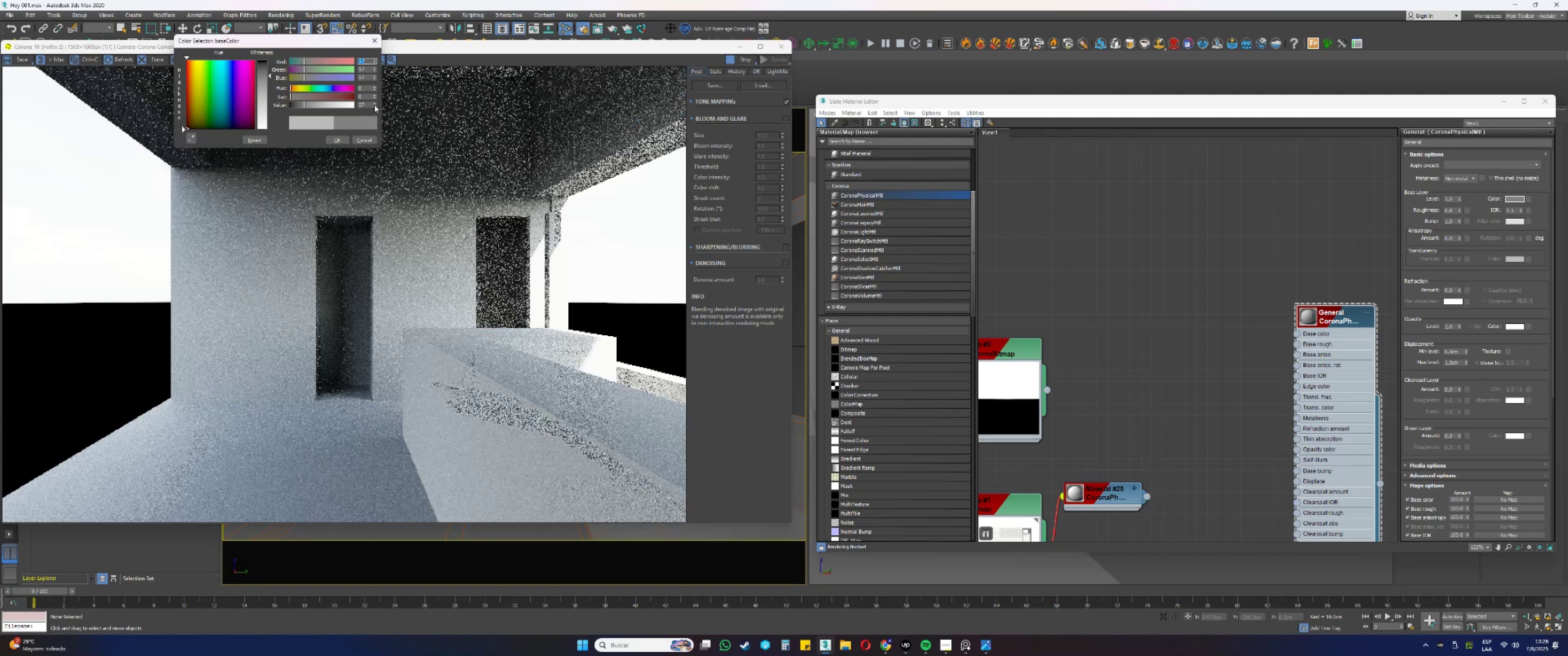 
double_click([375, 103])
 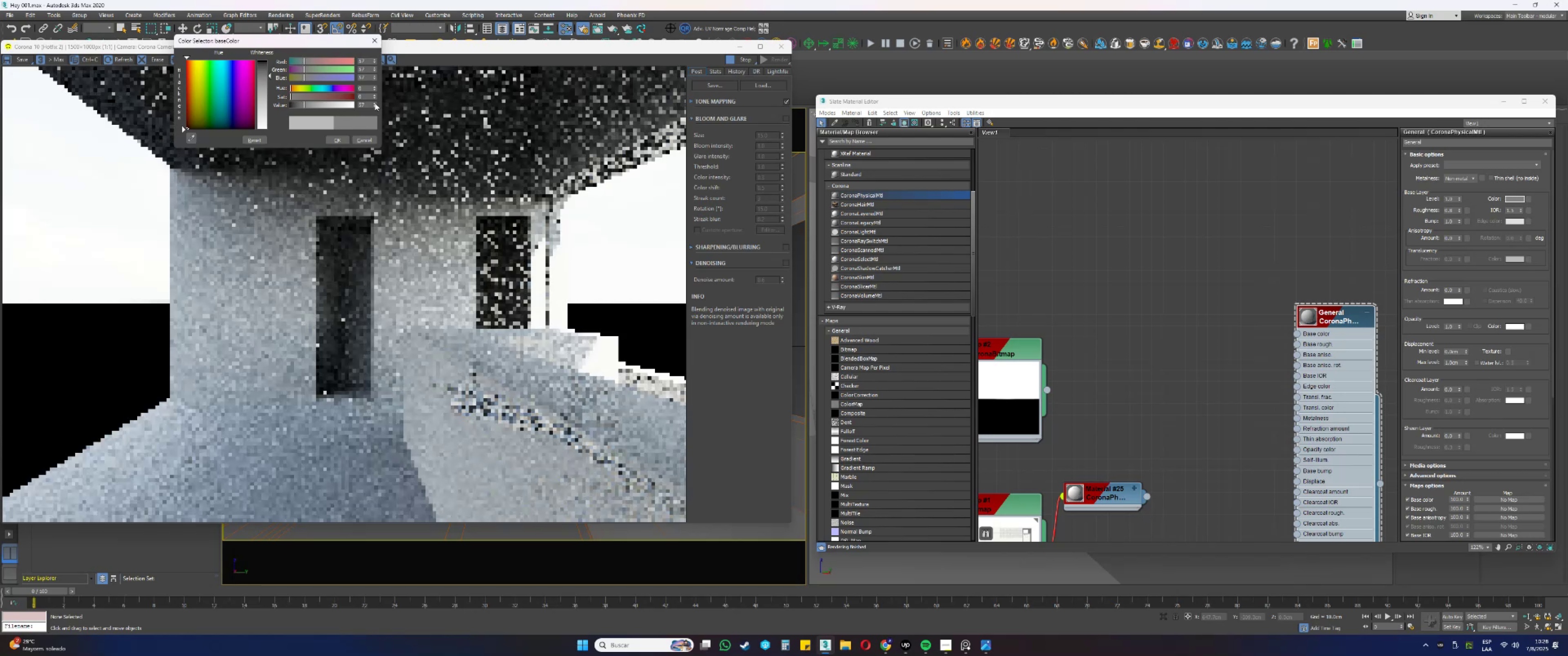 
triple_click([375, 103])
 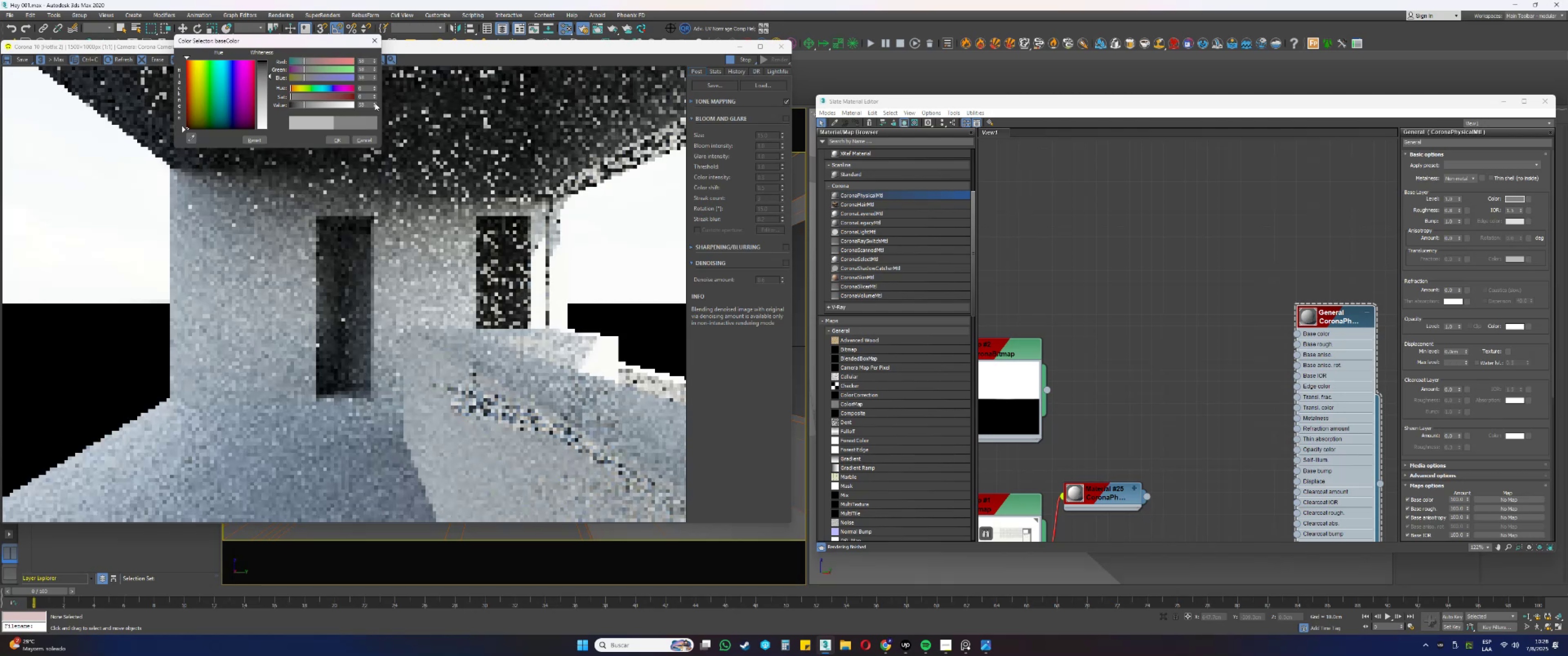 
triple_click([375, 103])
 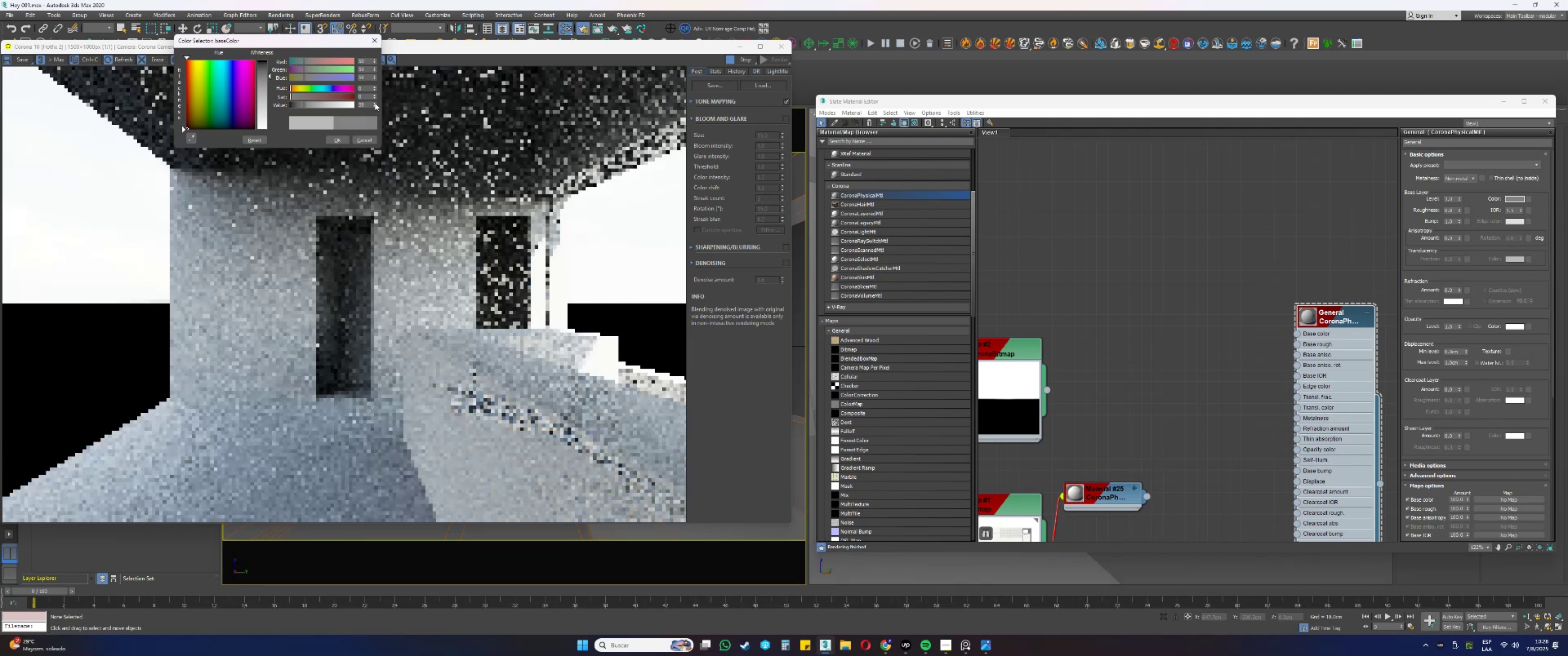 
triple_click([375, 103])
 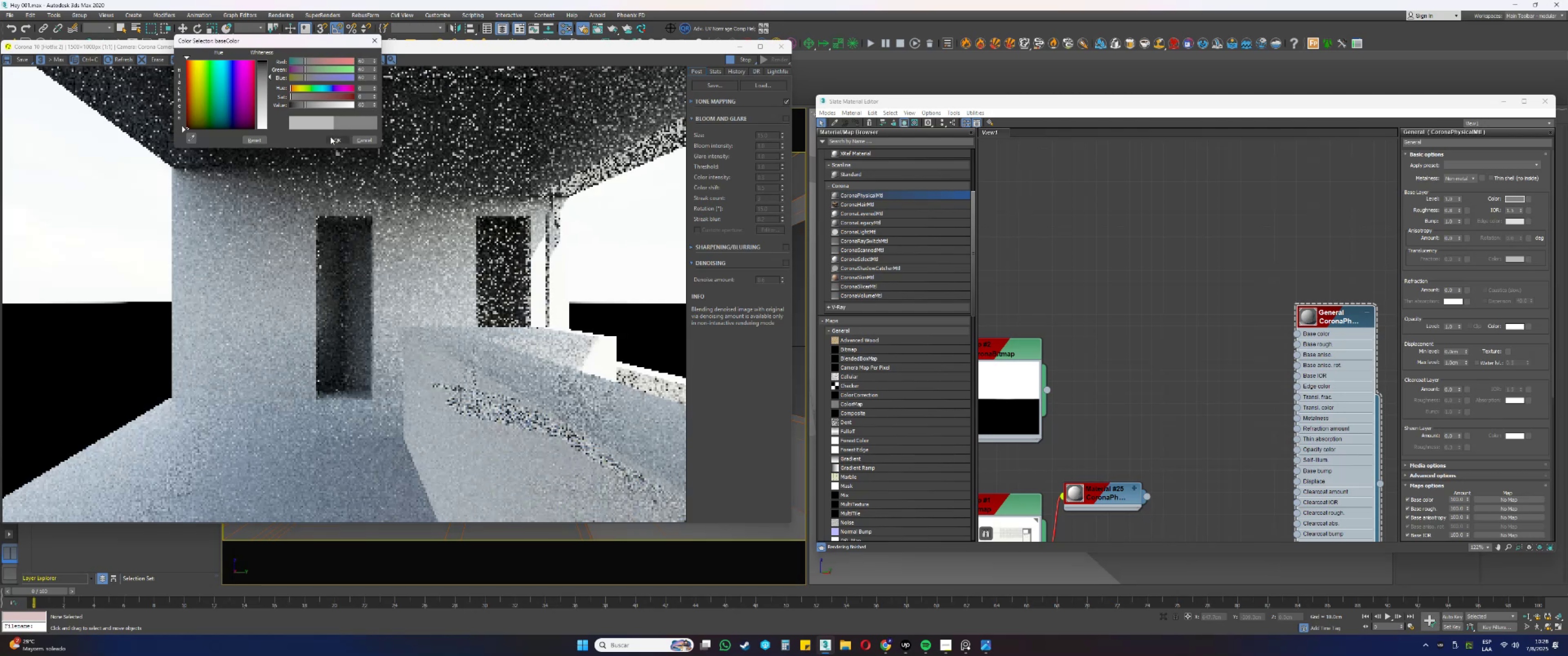 
left_click([330, 137])
 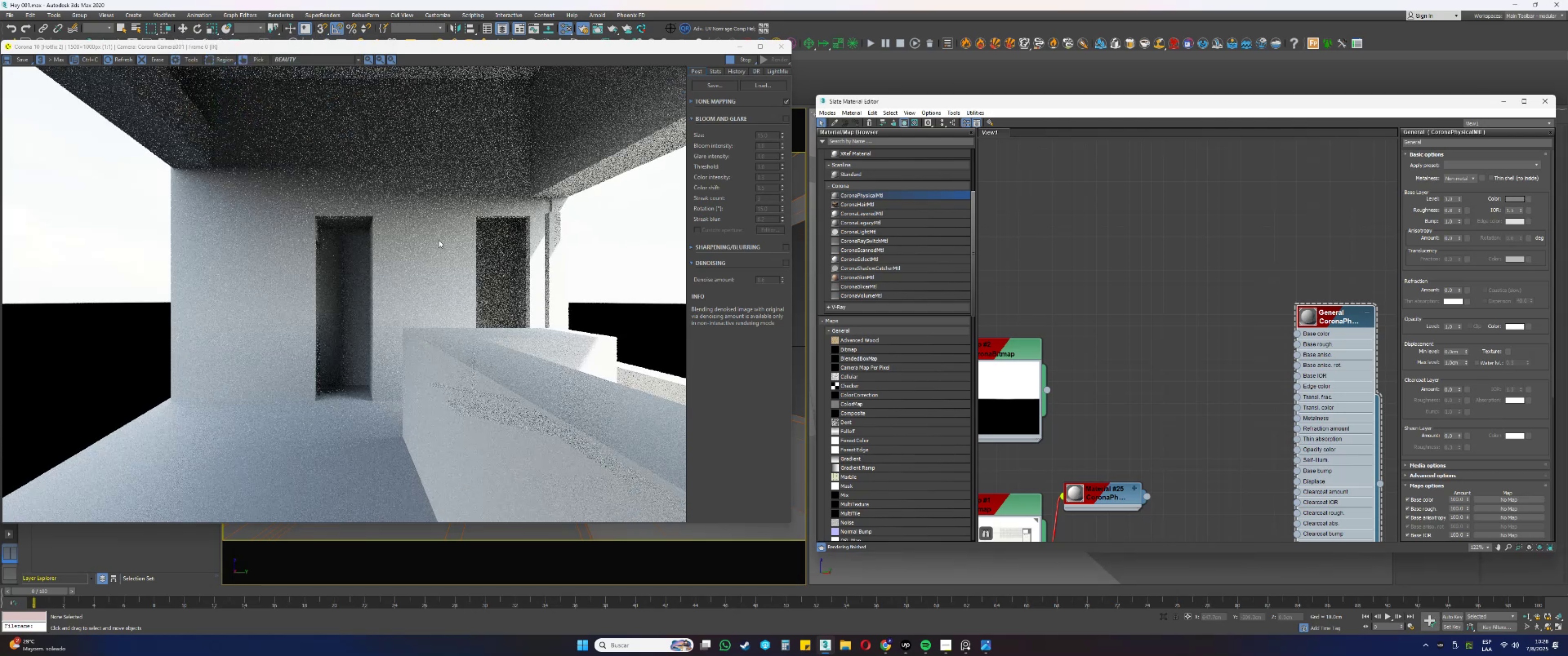 
scroll: coordinate [503, 413], scroll_direction: up, amount: 2.0
 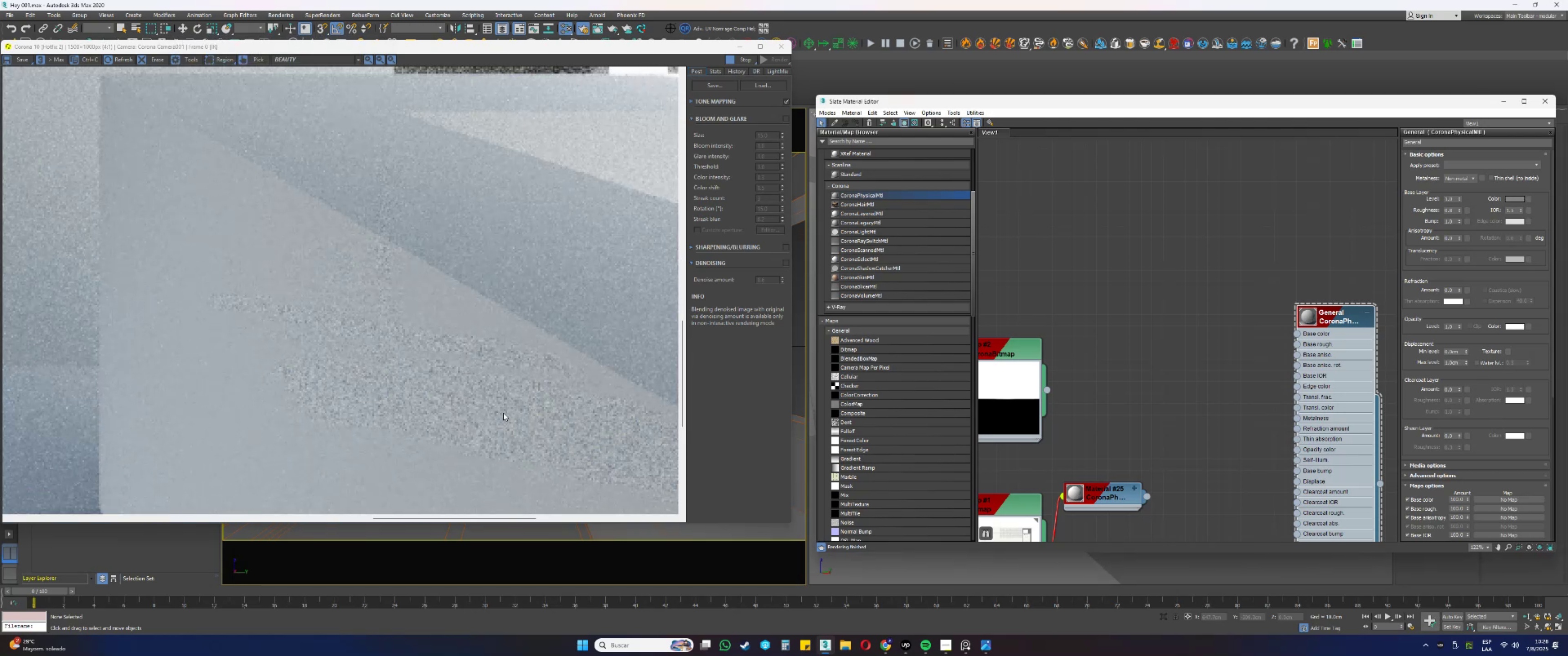 
scroll: coordinate [496, 392], scroll_direction: down, amount: 3.0
 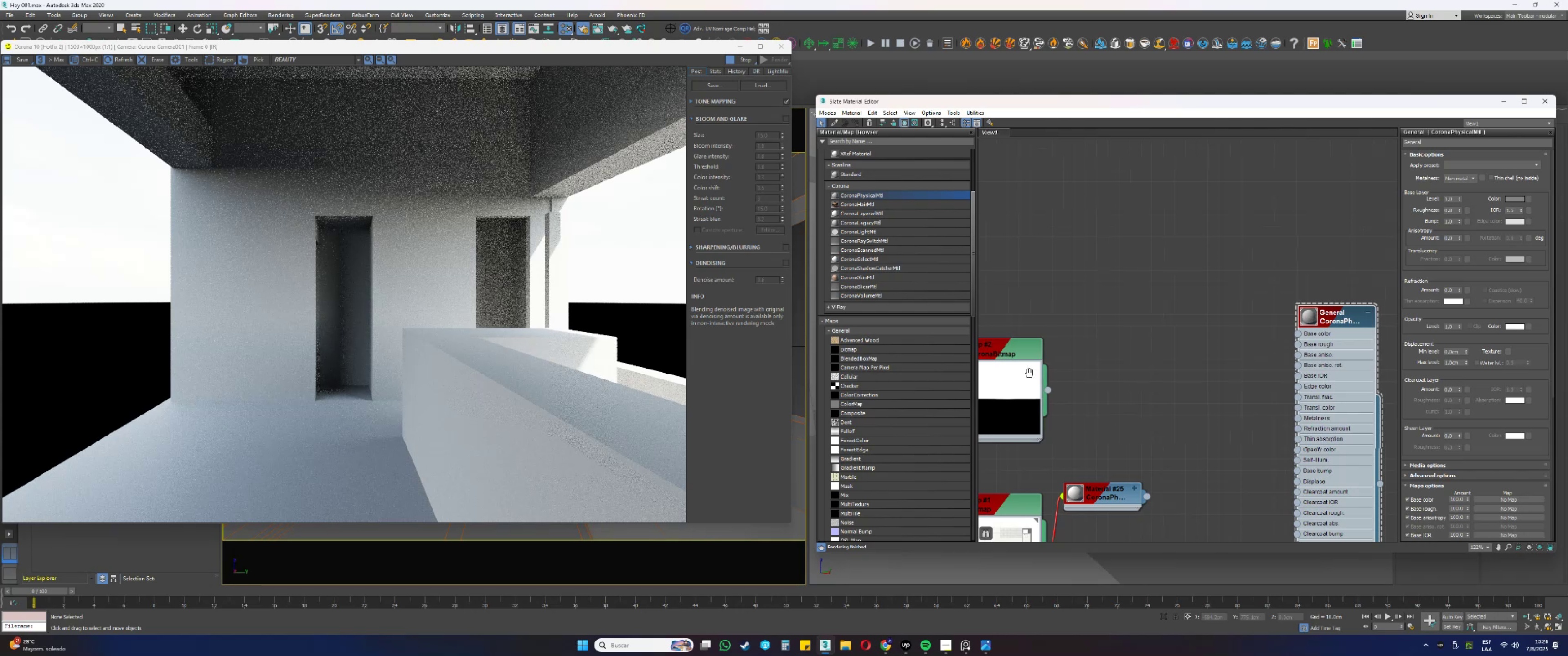 
double_click([1043, 290])
 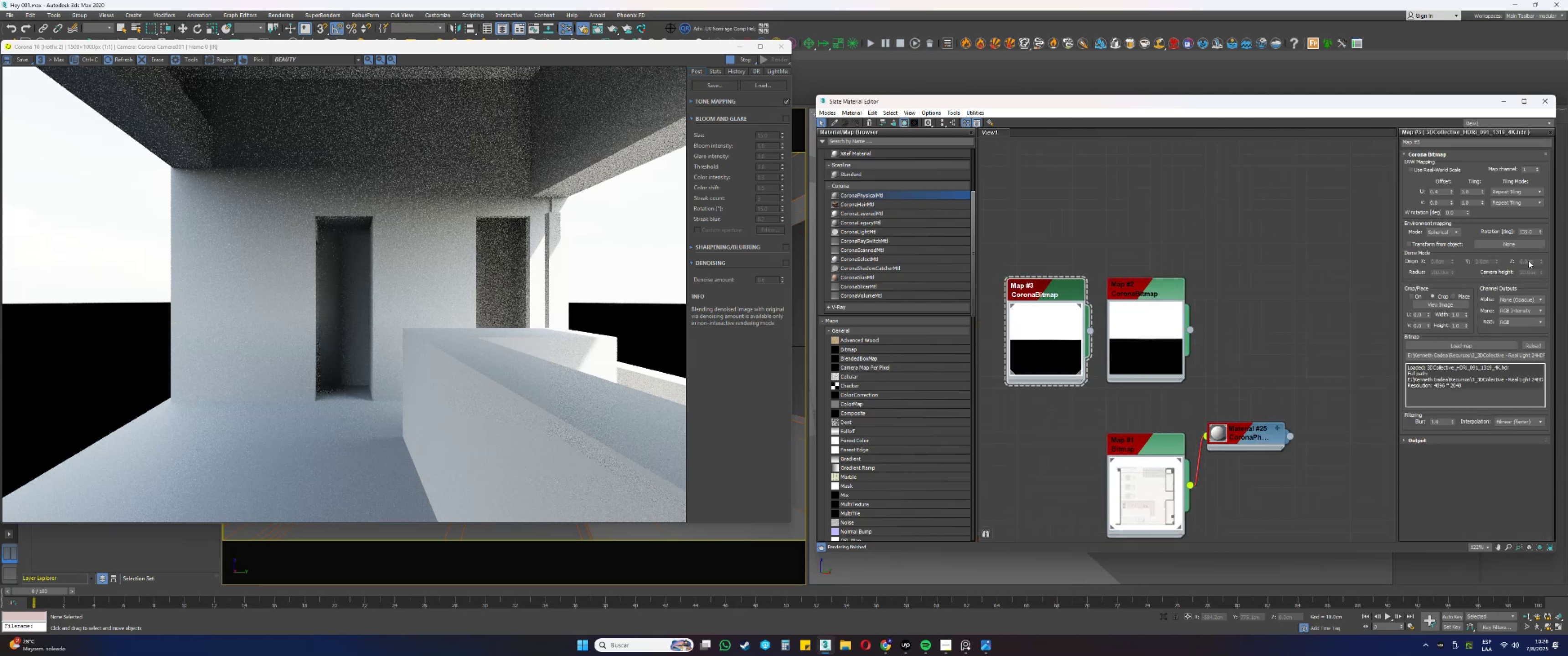 
double_click([1530, 233])
 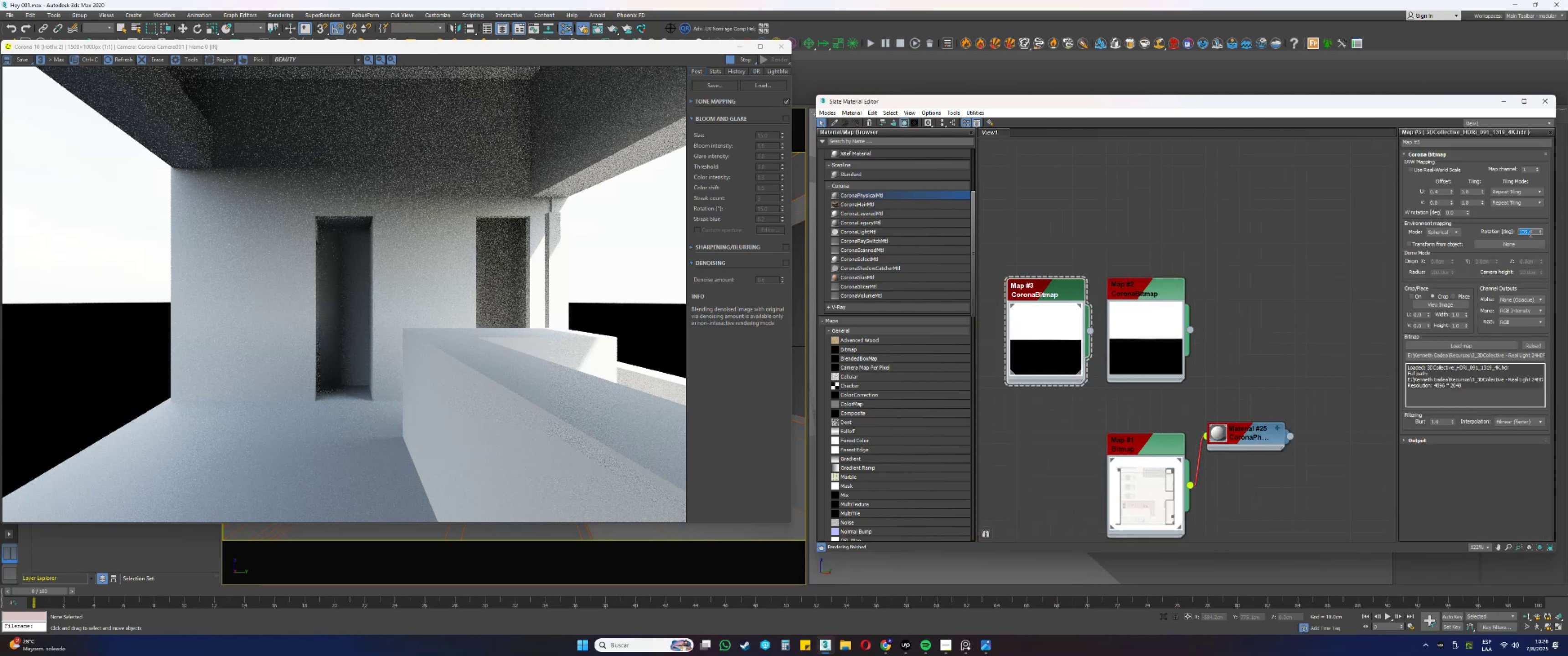 
key(Numpad1)
 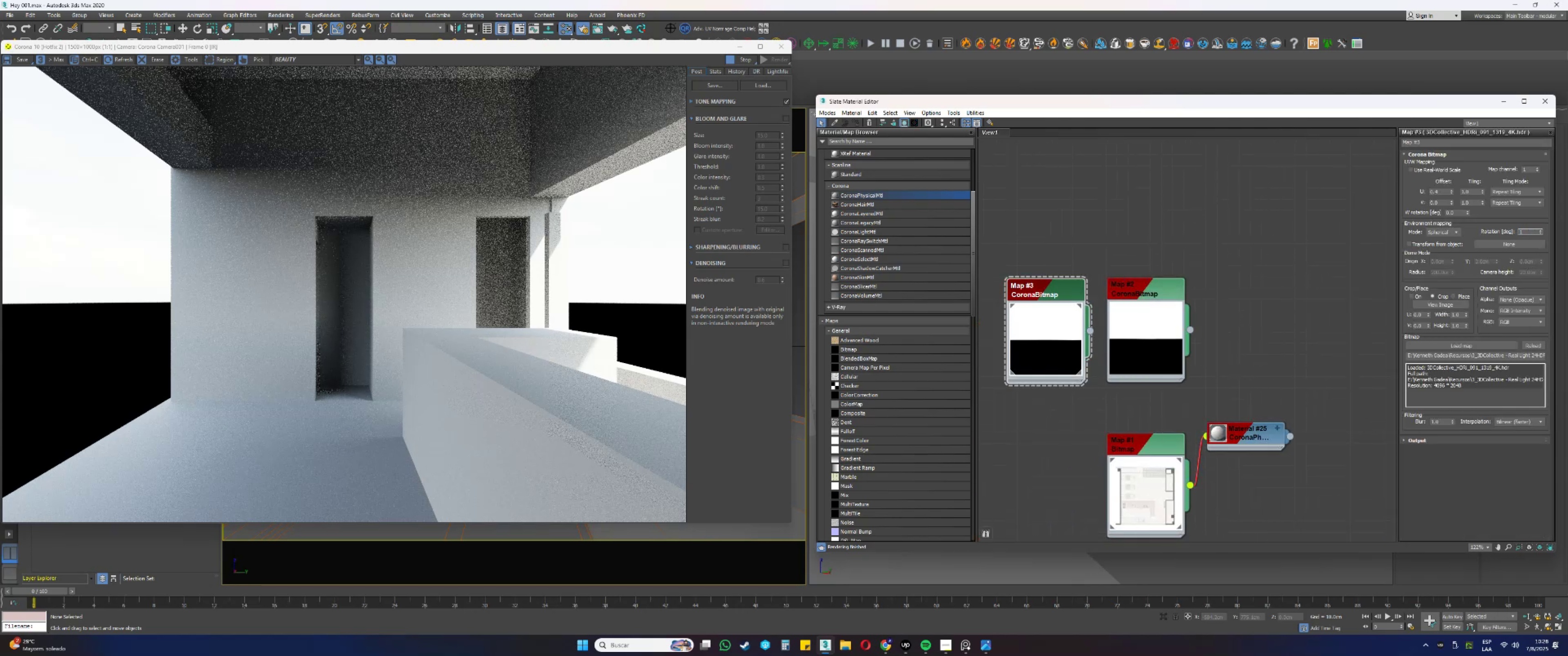 
key(Numpad8)
 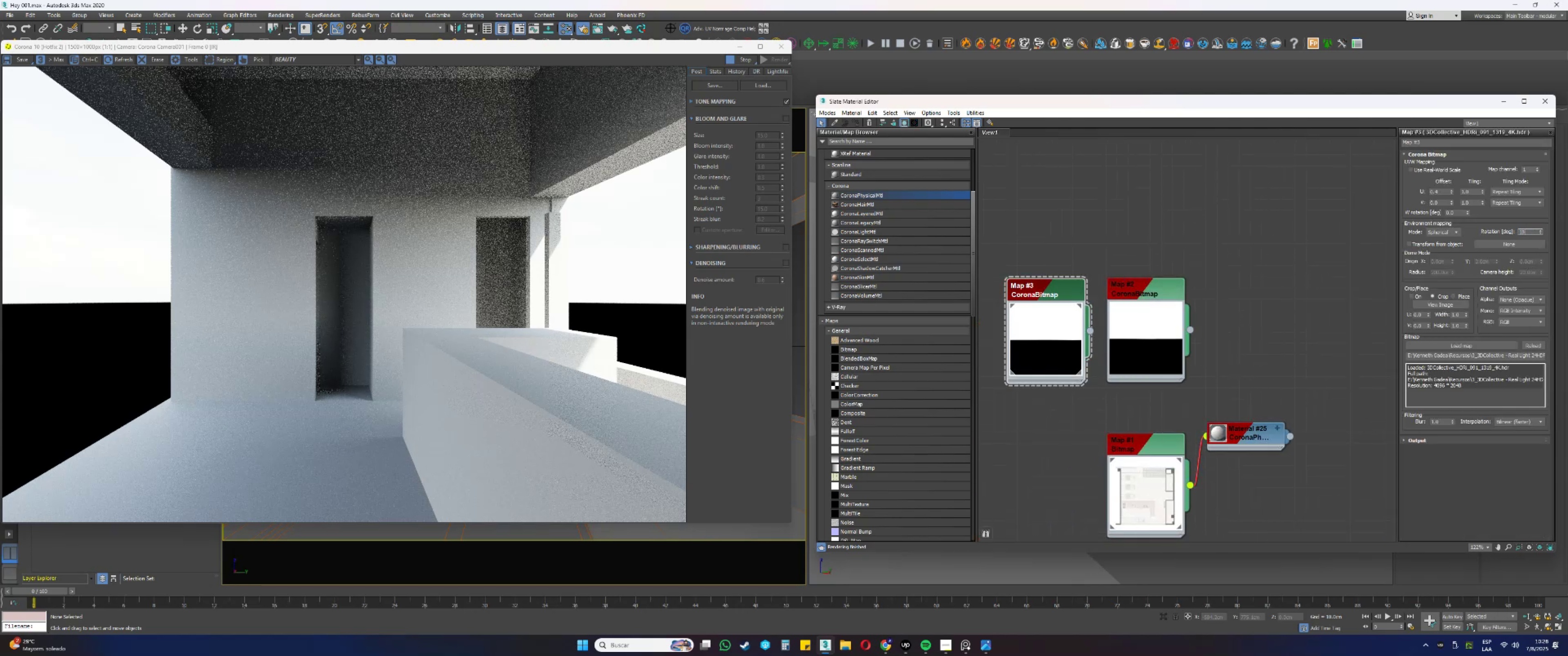 
key(Numpad0)
 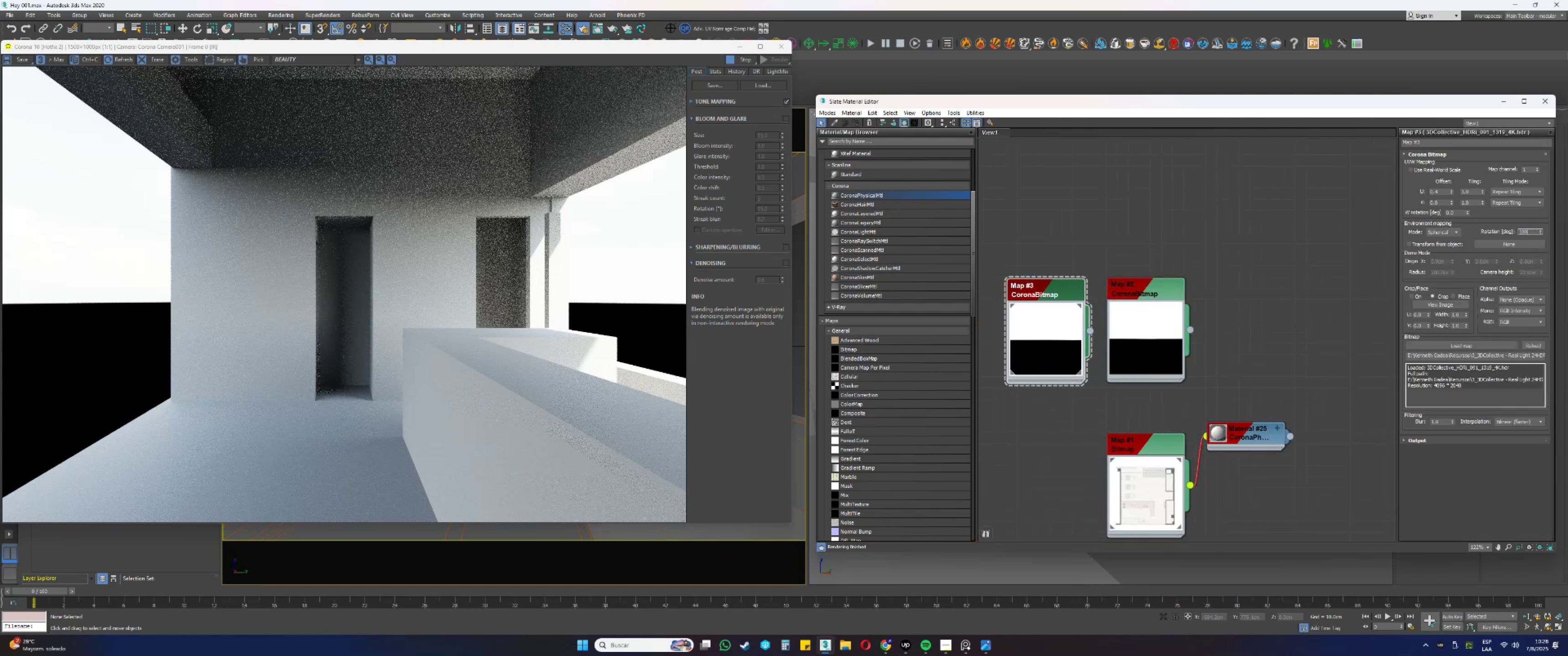 
key(NumpadEnter)
 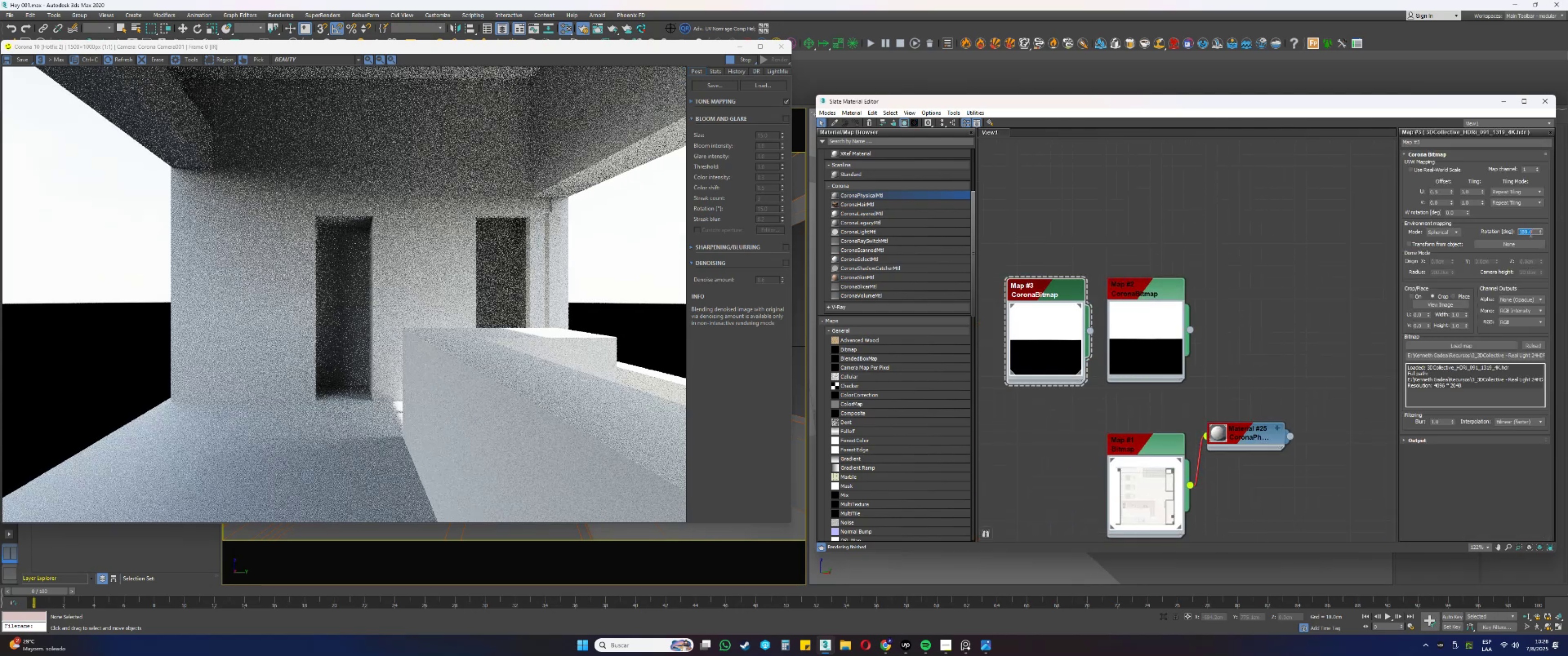 
key(Numpad2)
 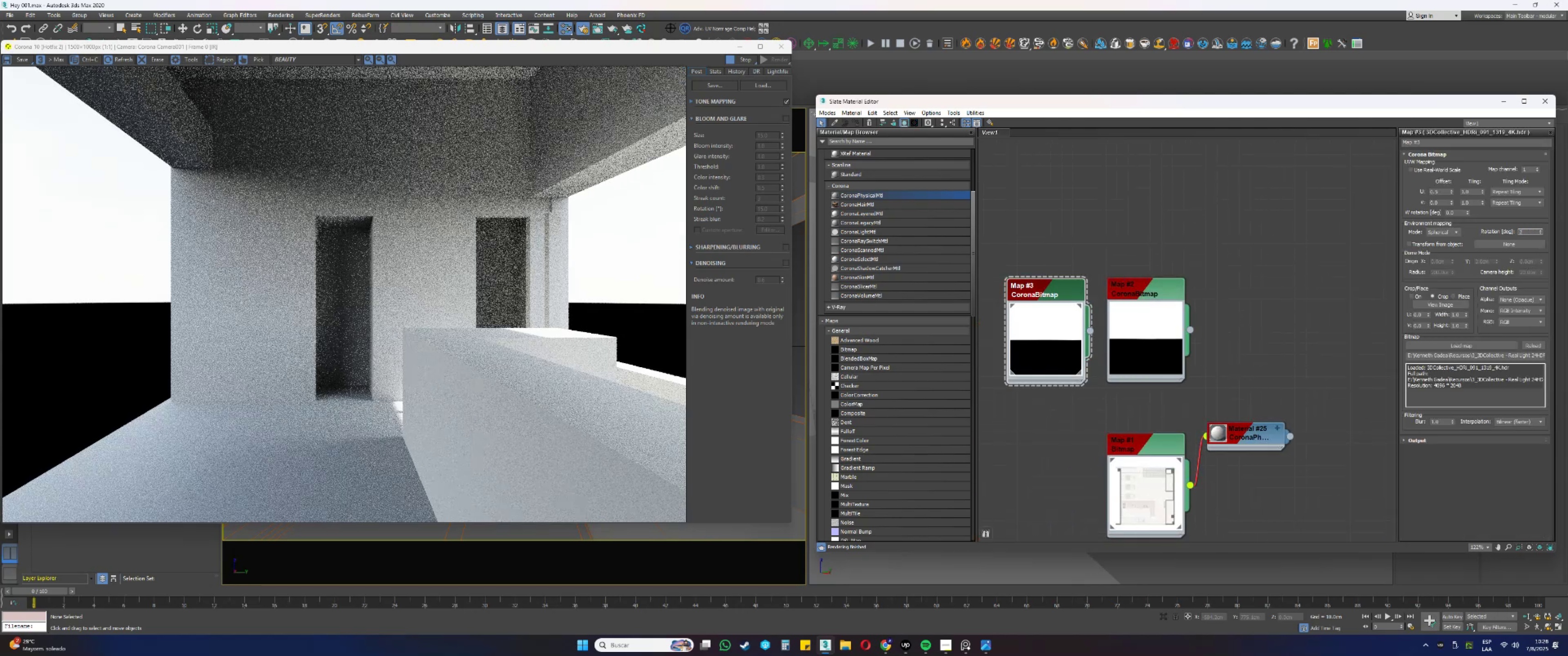 
key(Numpad0)
 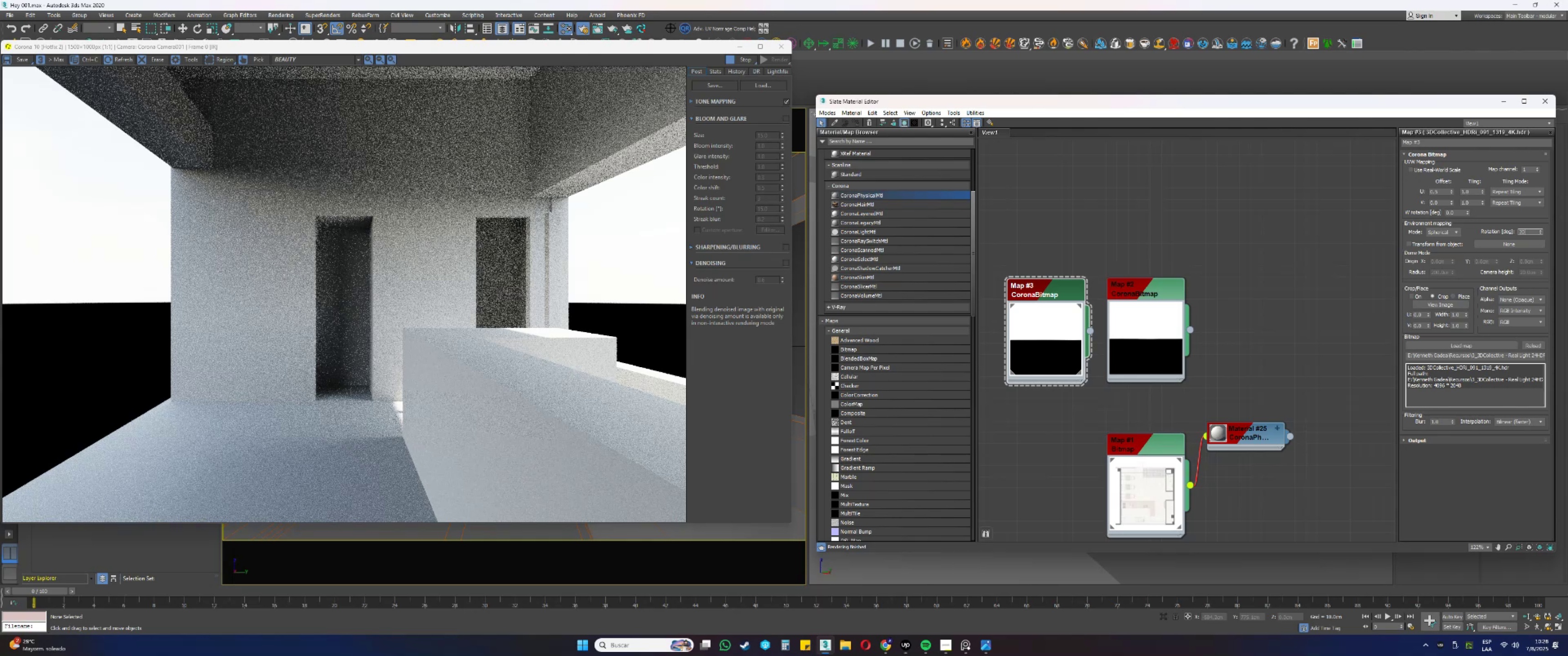 
key(Numpad0)
 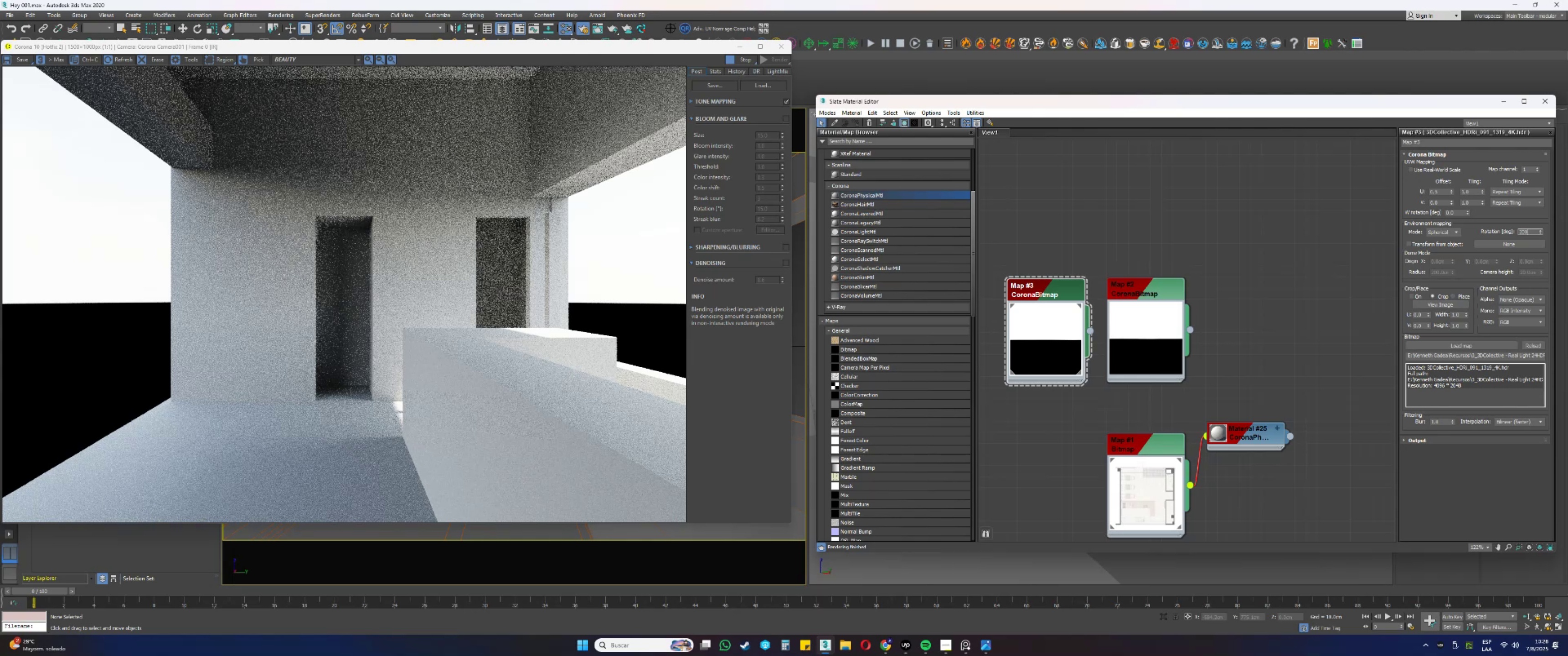 
key(NumpadEnter)
 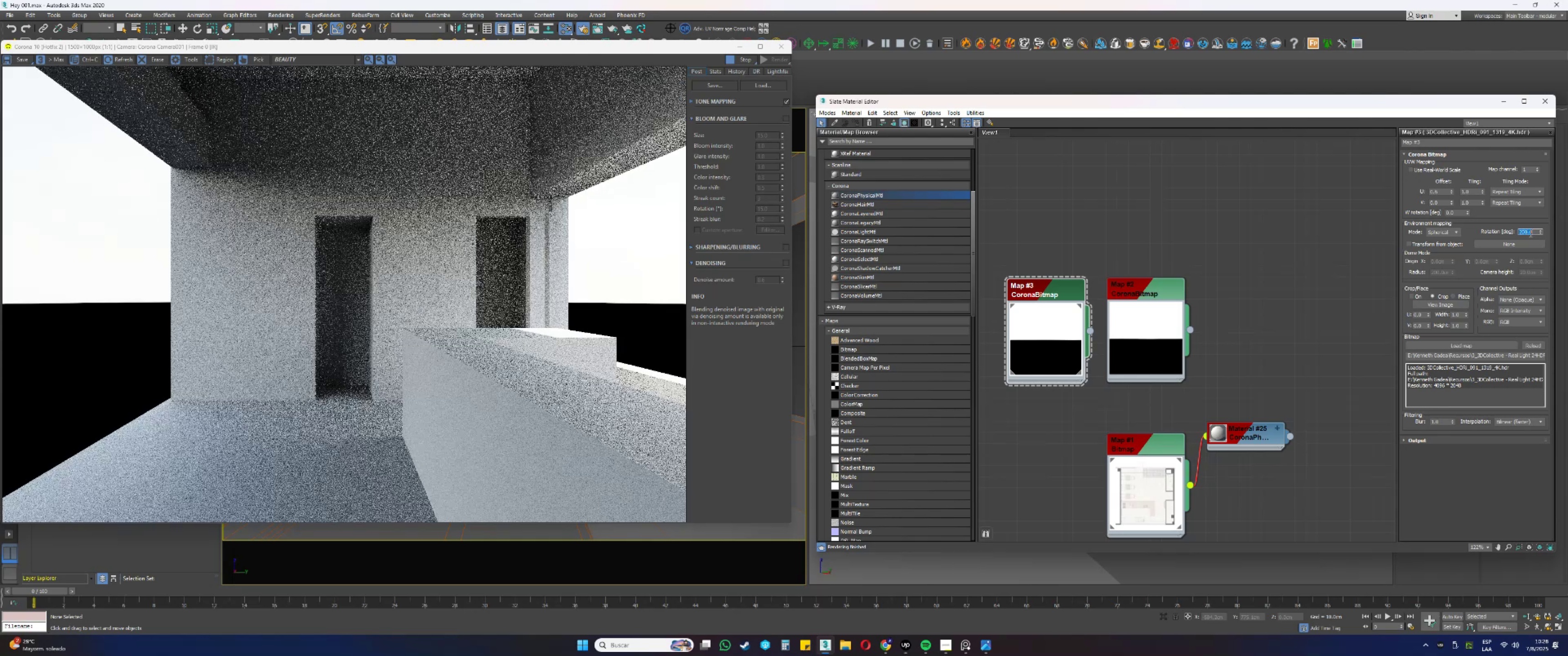 
key(Numpad1)
 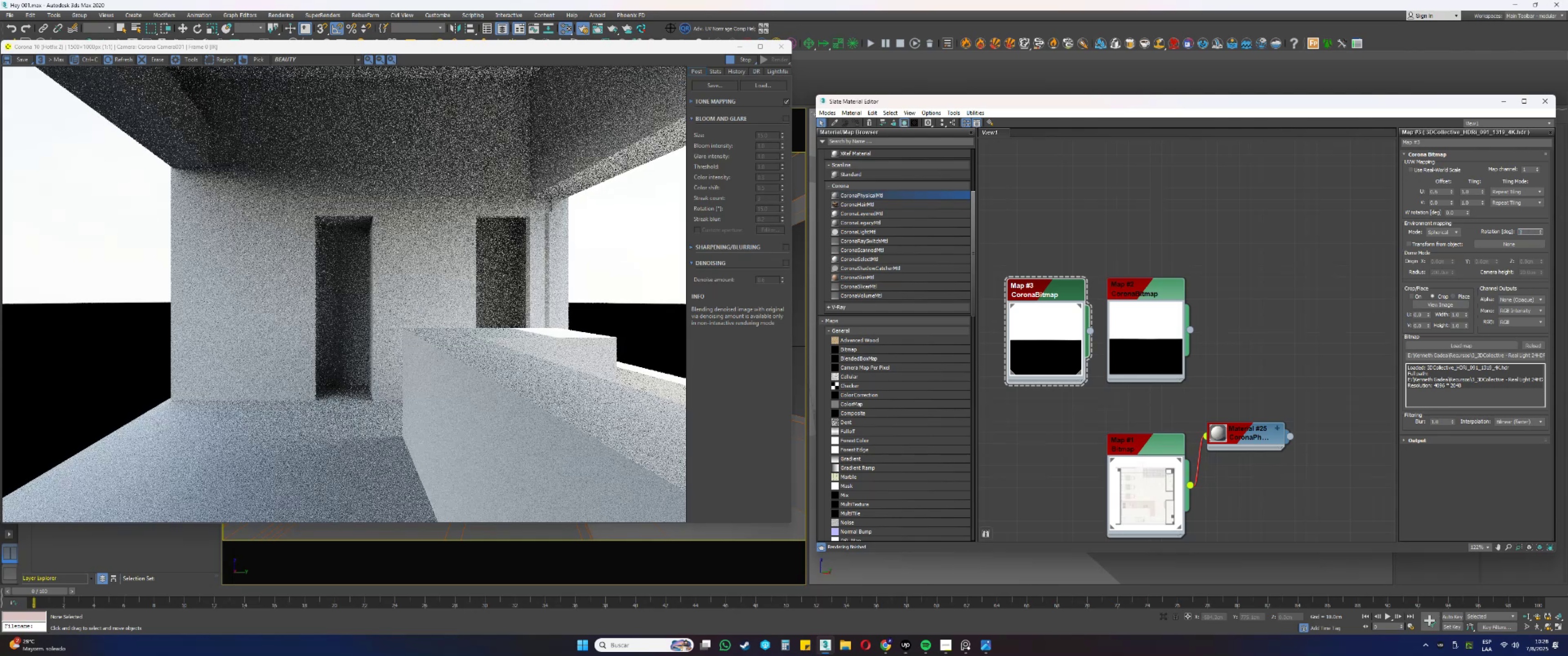 
key(Numpad0)
 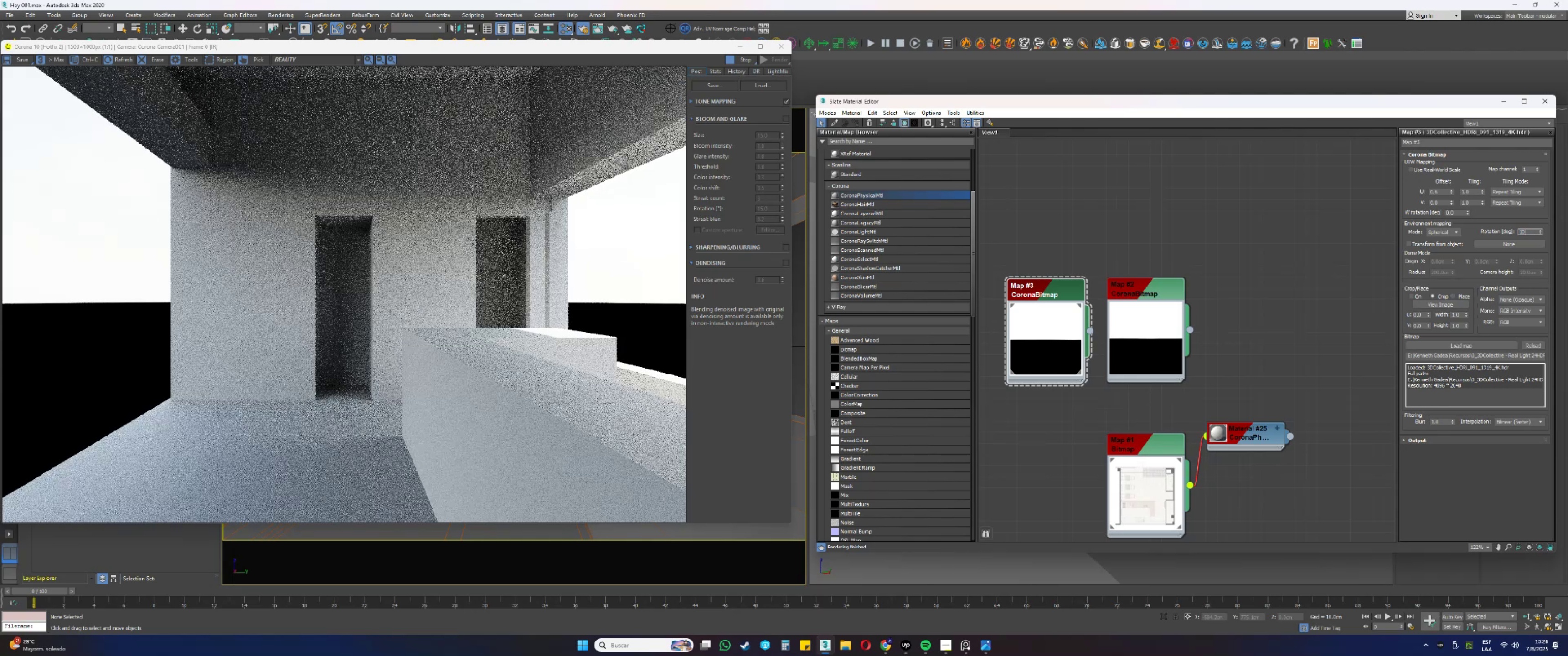 
key(Numpad0)
 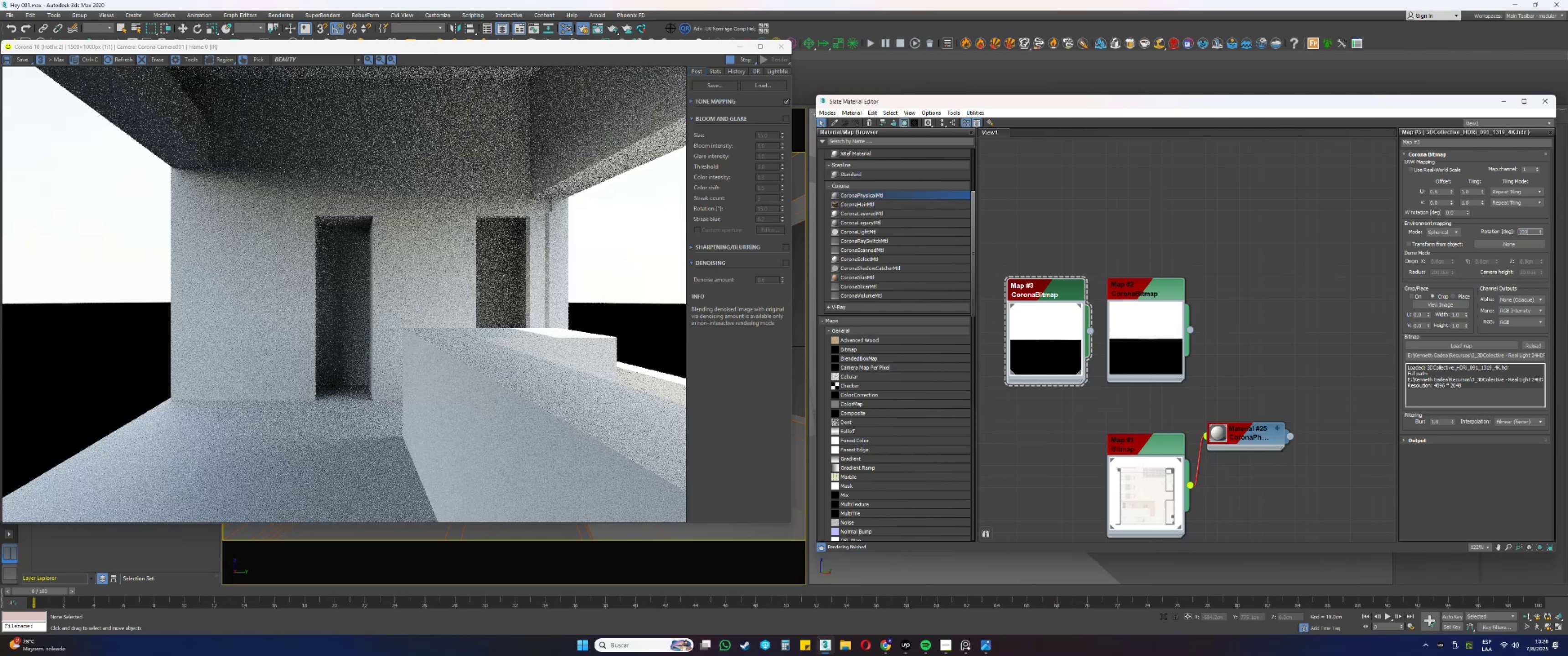 
key(NumpadEnter)
 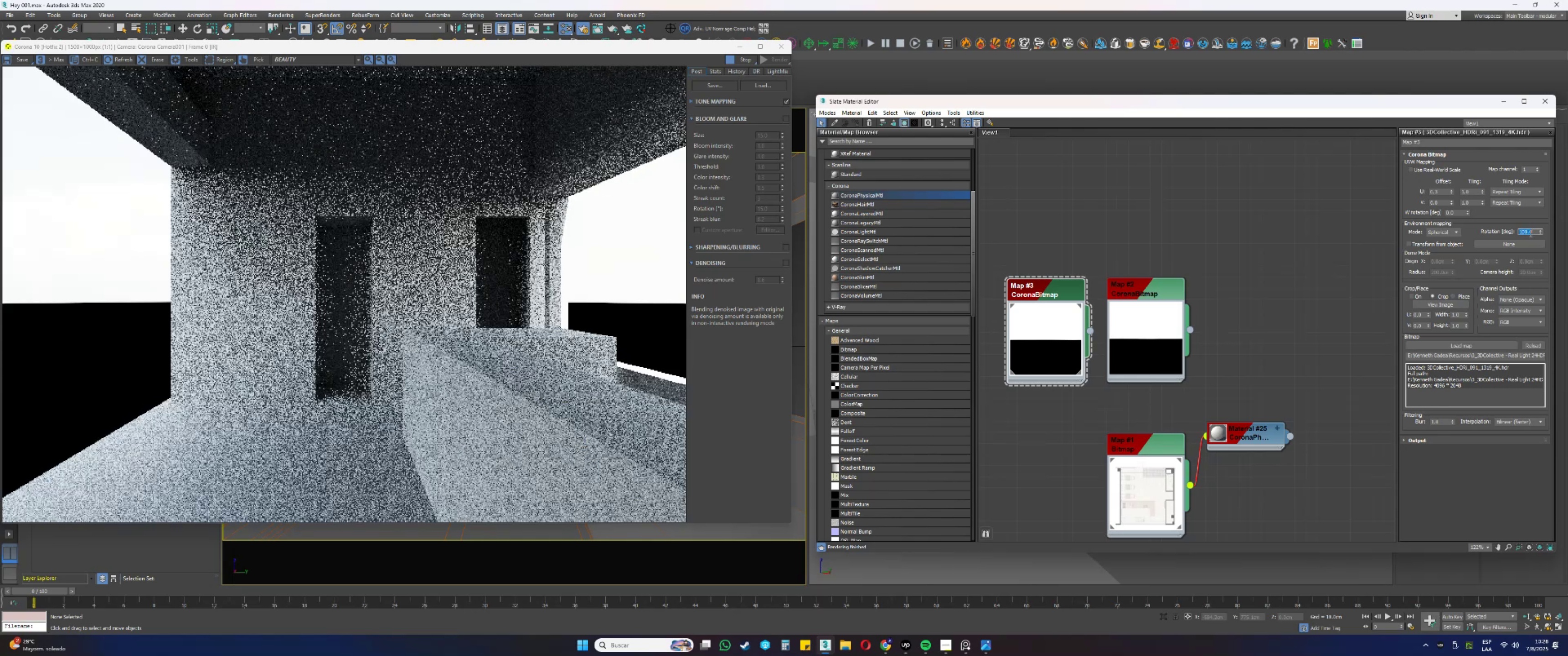 
key(Numpad9)
 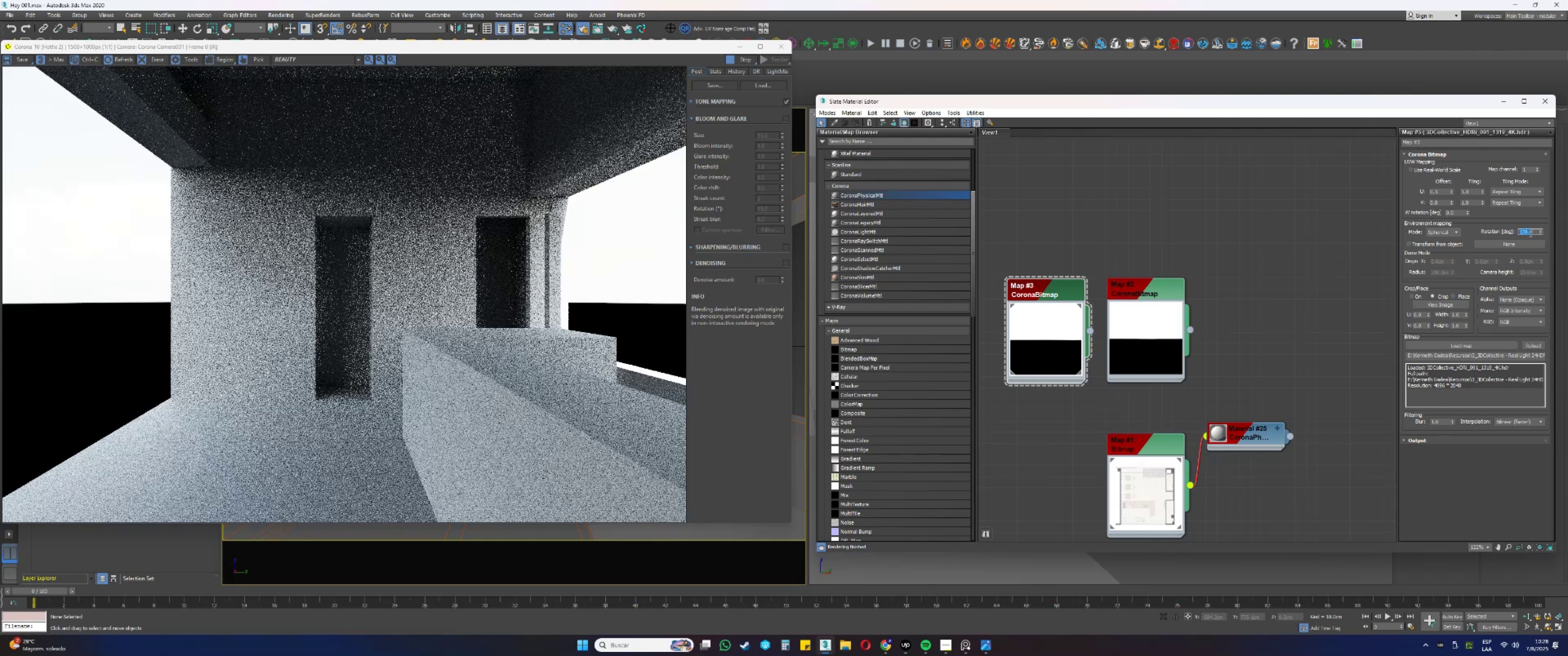 
key(Numpad0)
 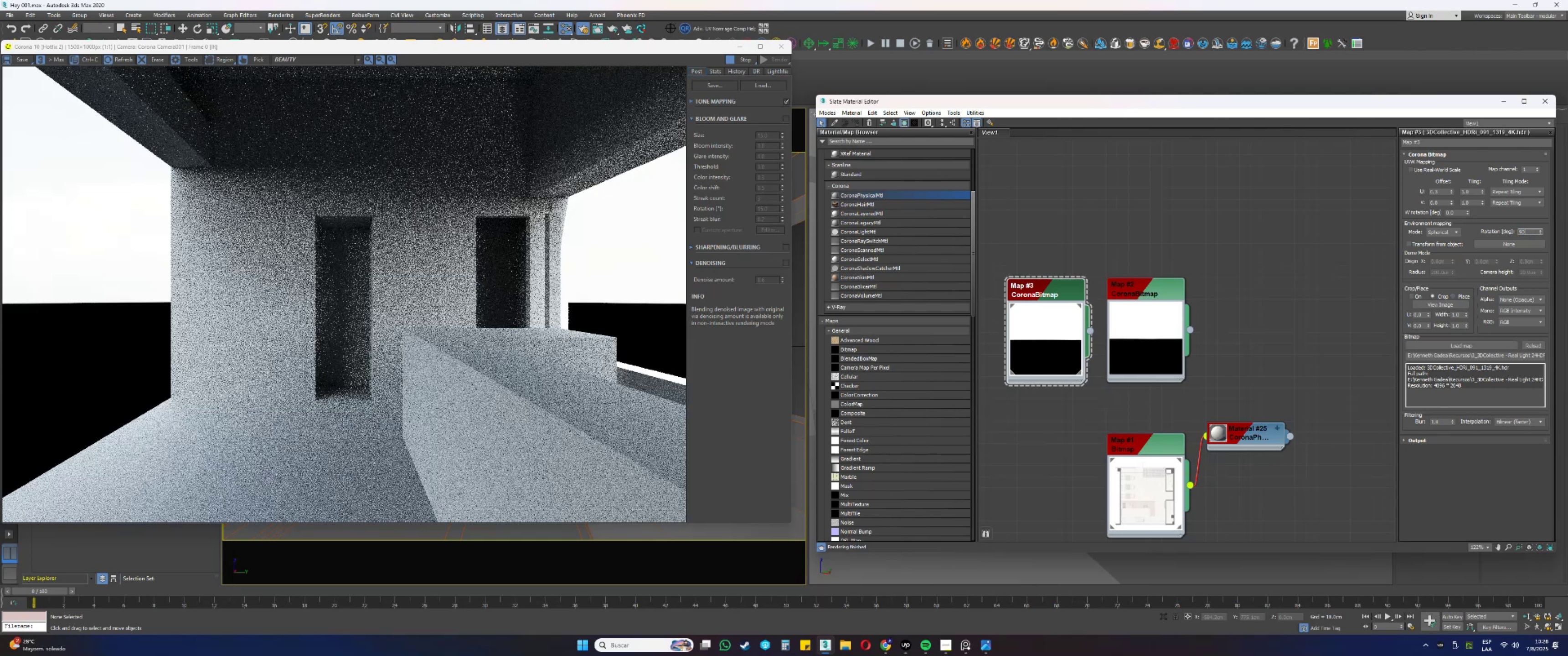 
key(NumpadEnter)
 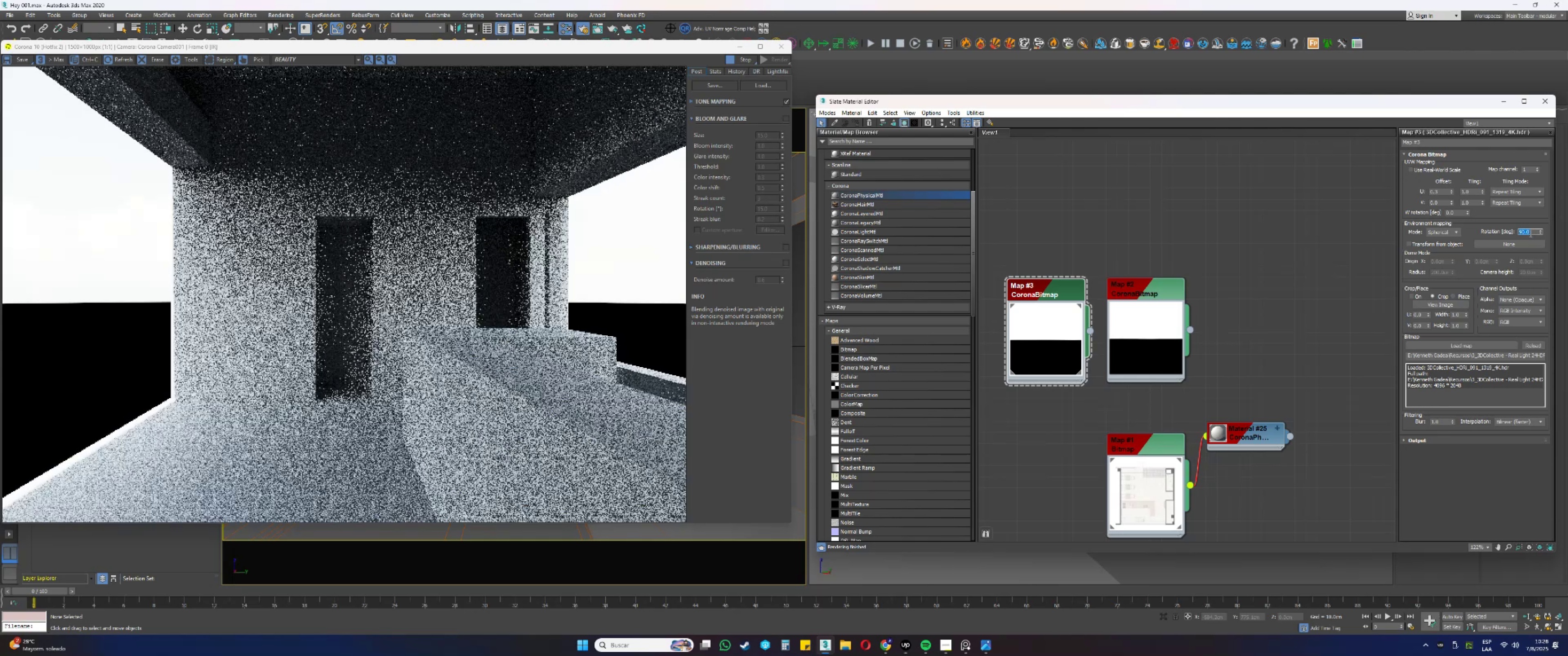 
key(Numpad1)
 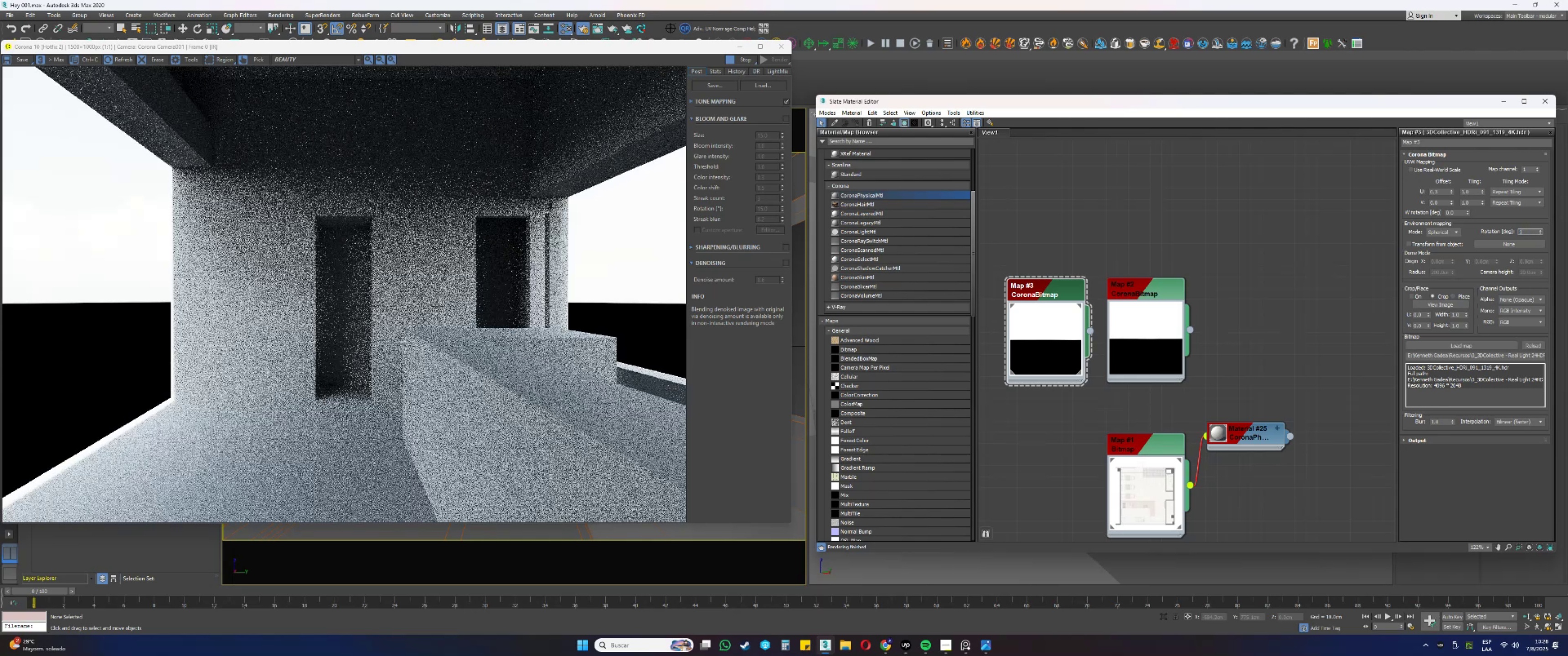 
key(Numpad2)
 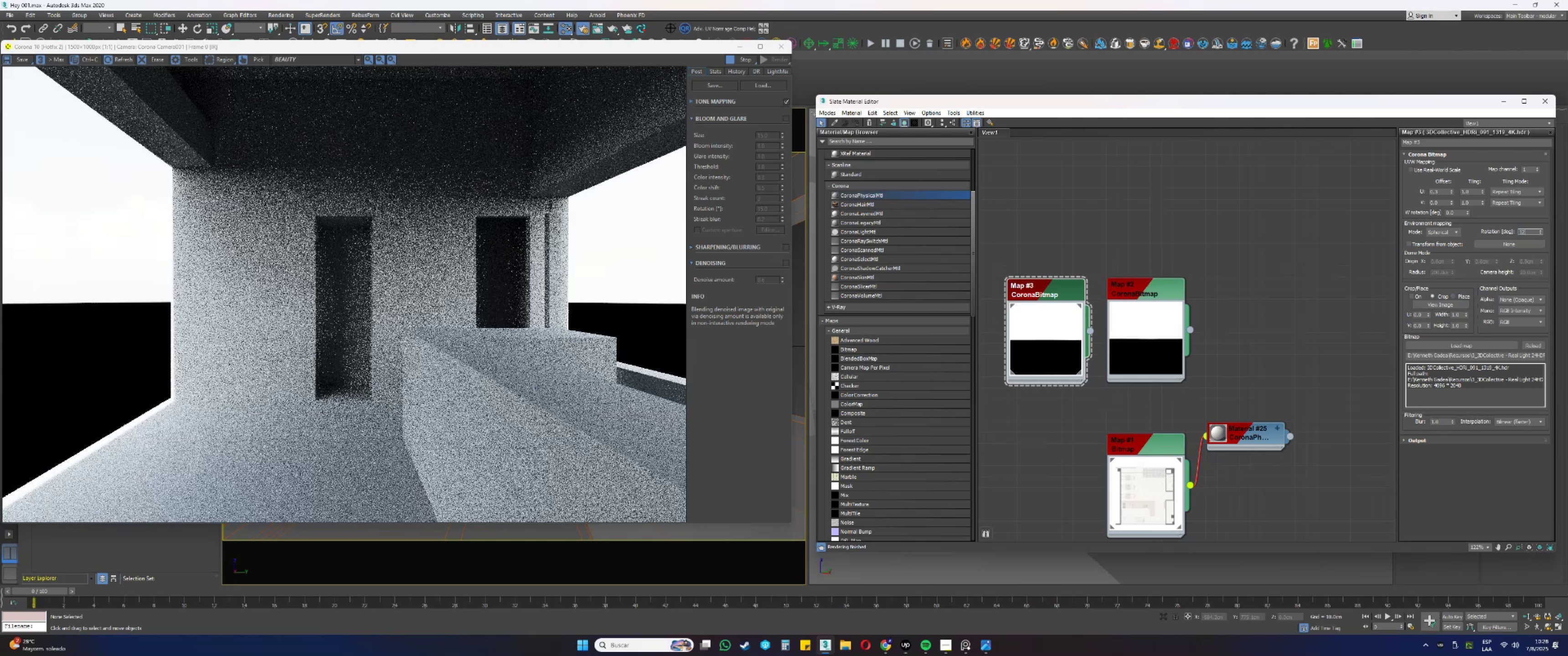 
key(Numpad0)
 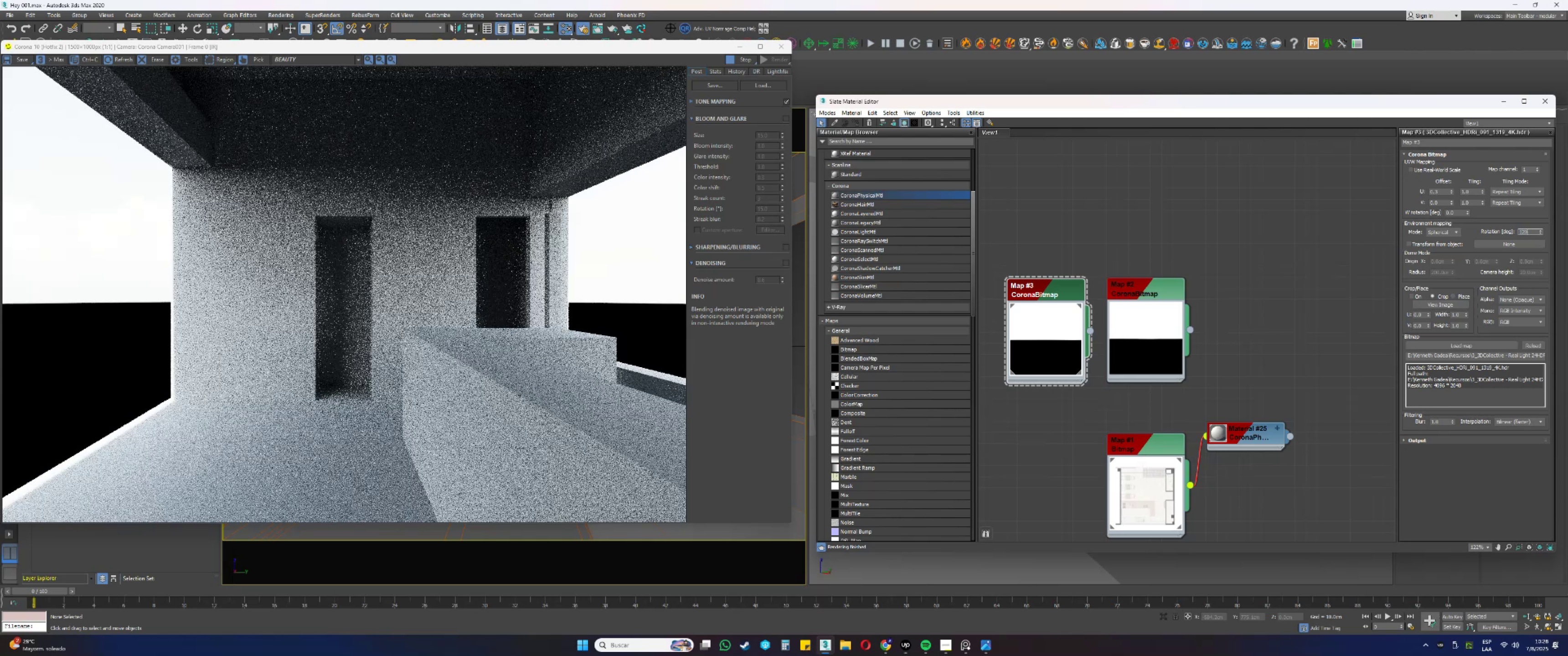 
key(NumpadEnter)
 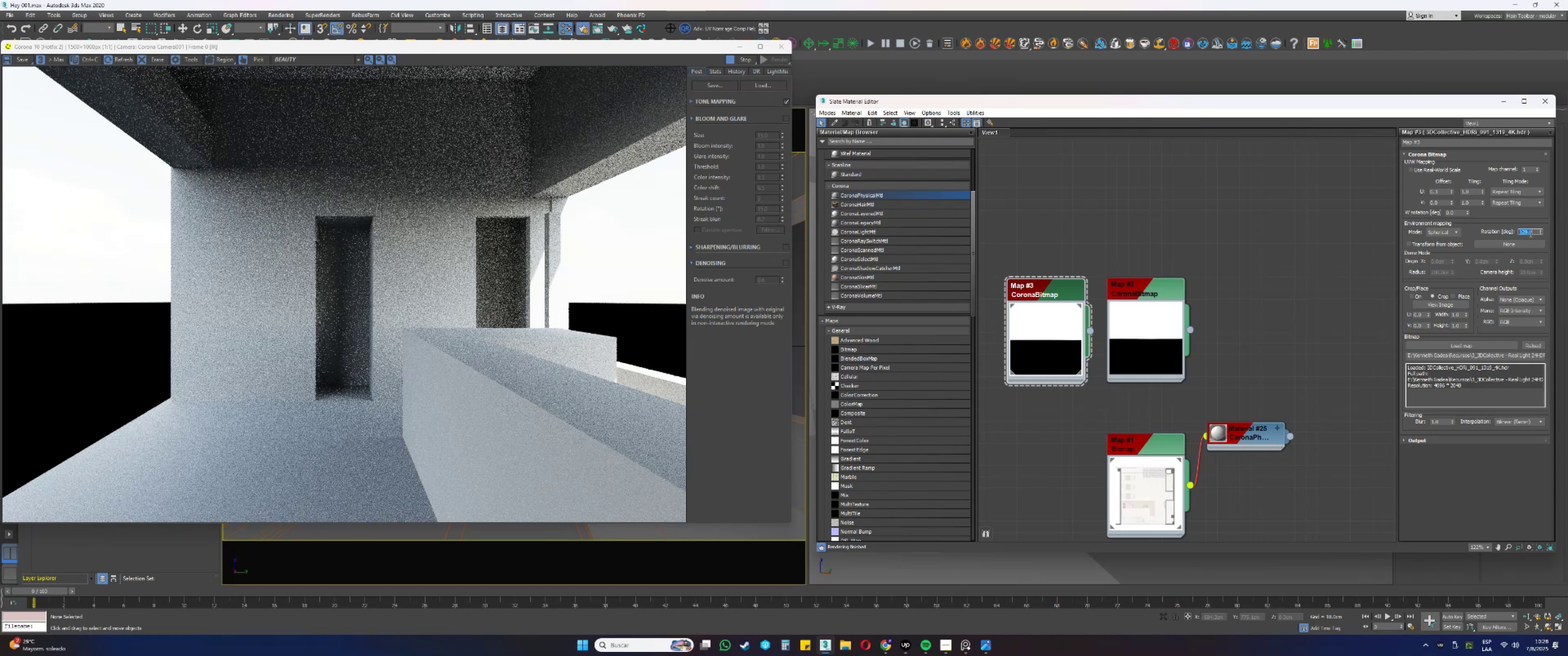 
key(Numpad1)
 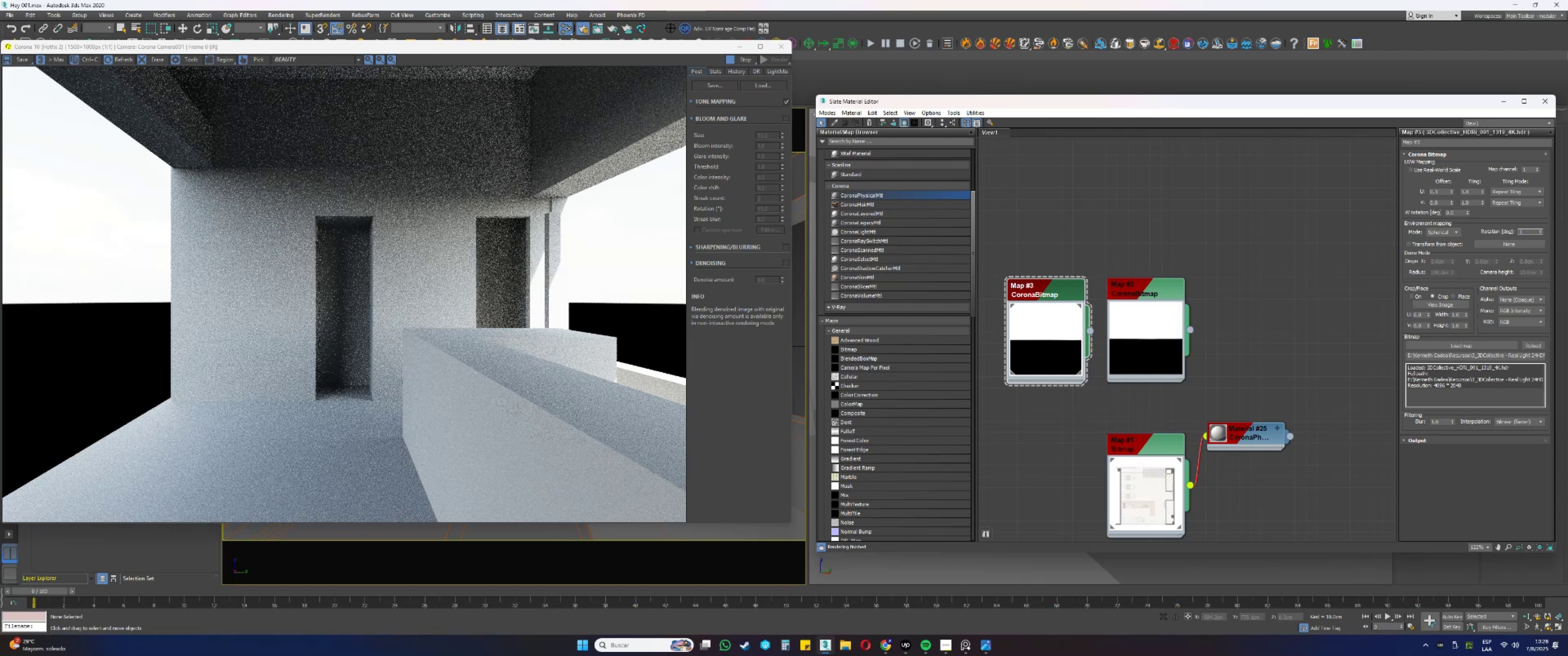 
key(Numpad3)
 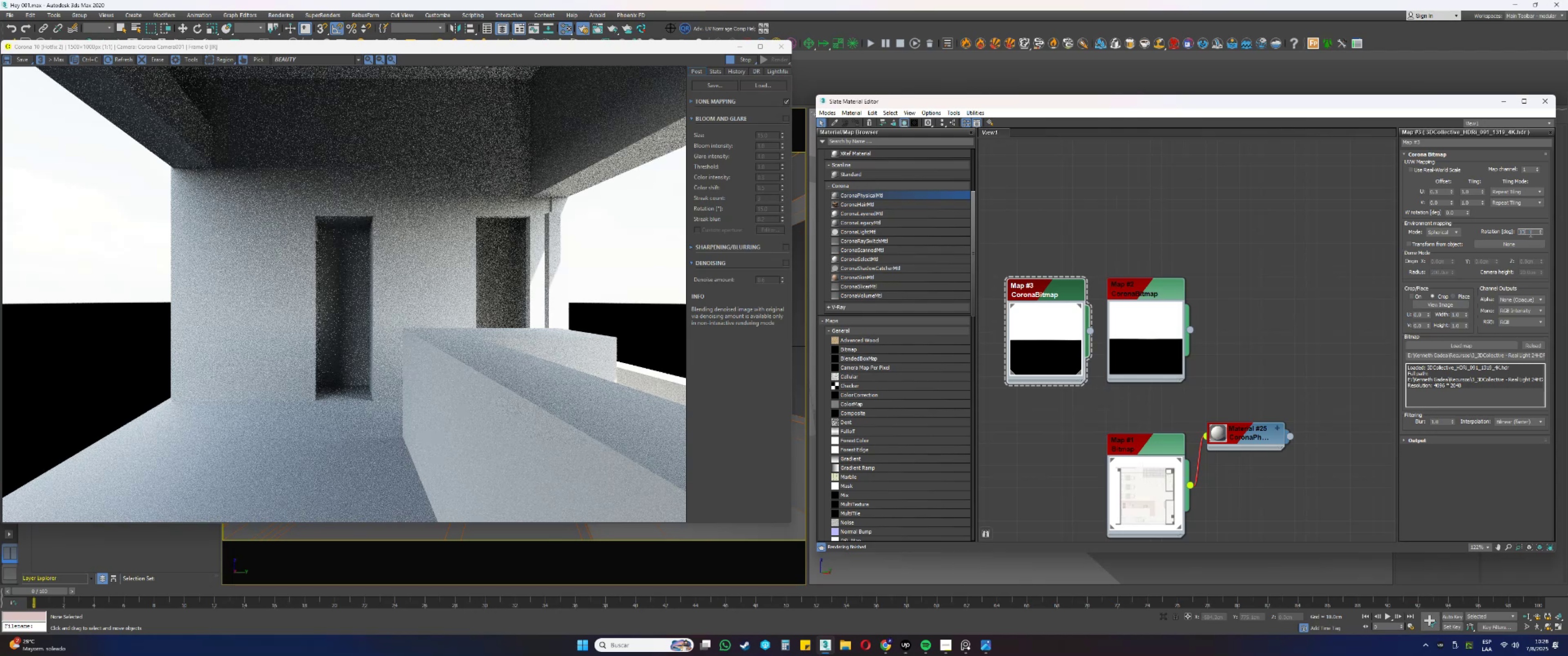 
key(Numpad5)
 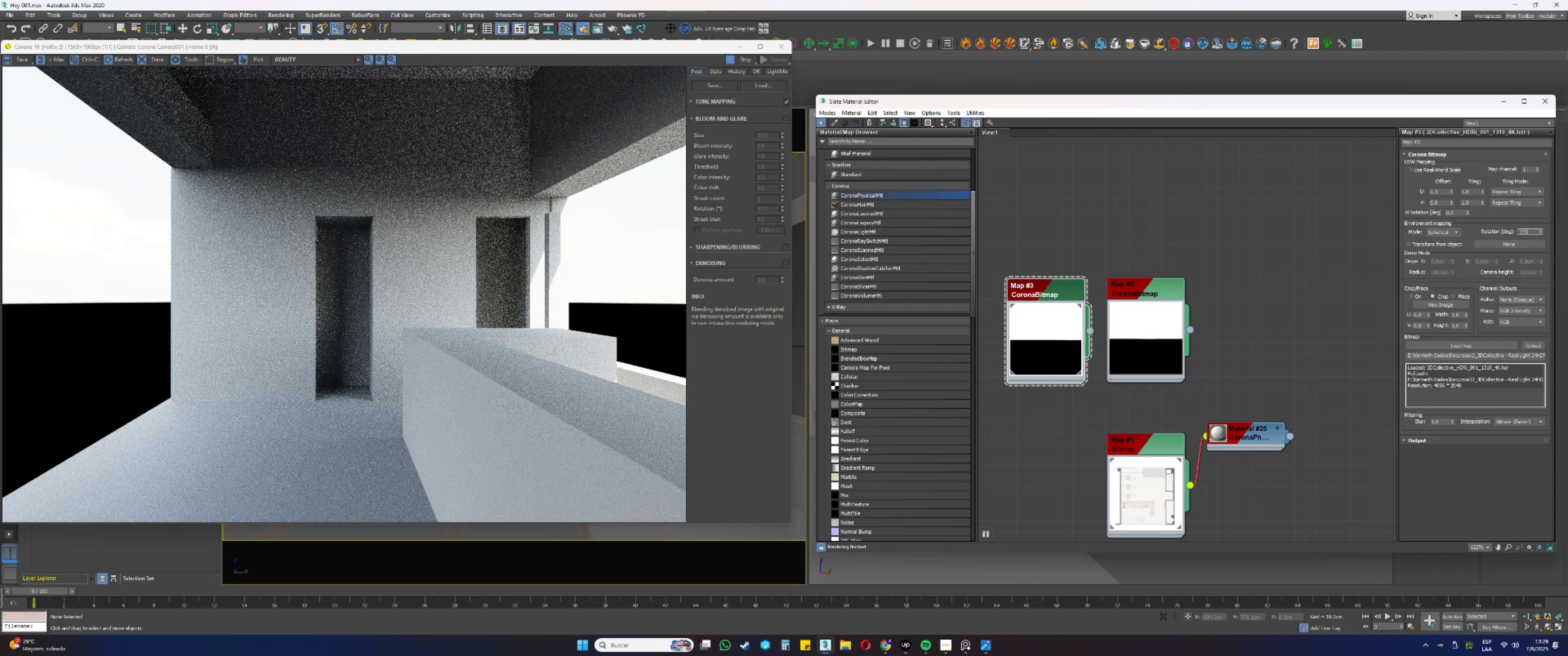 
key(NumpadEnter)
 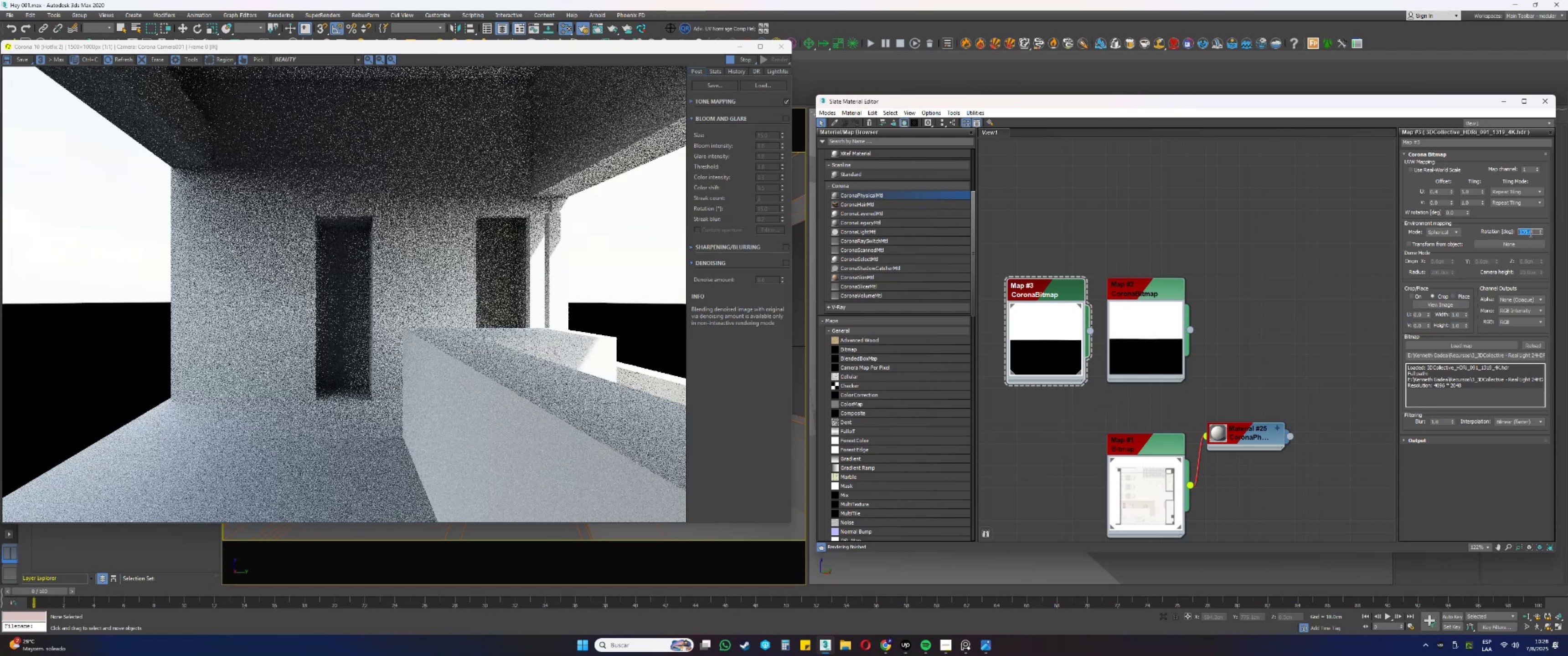 
key(Numpad1)
 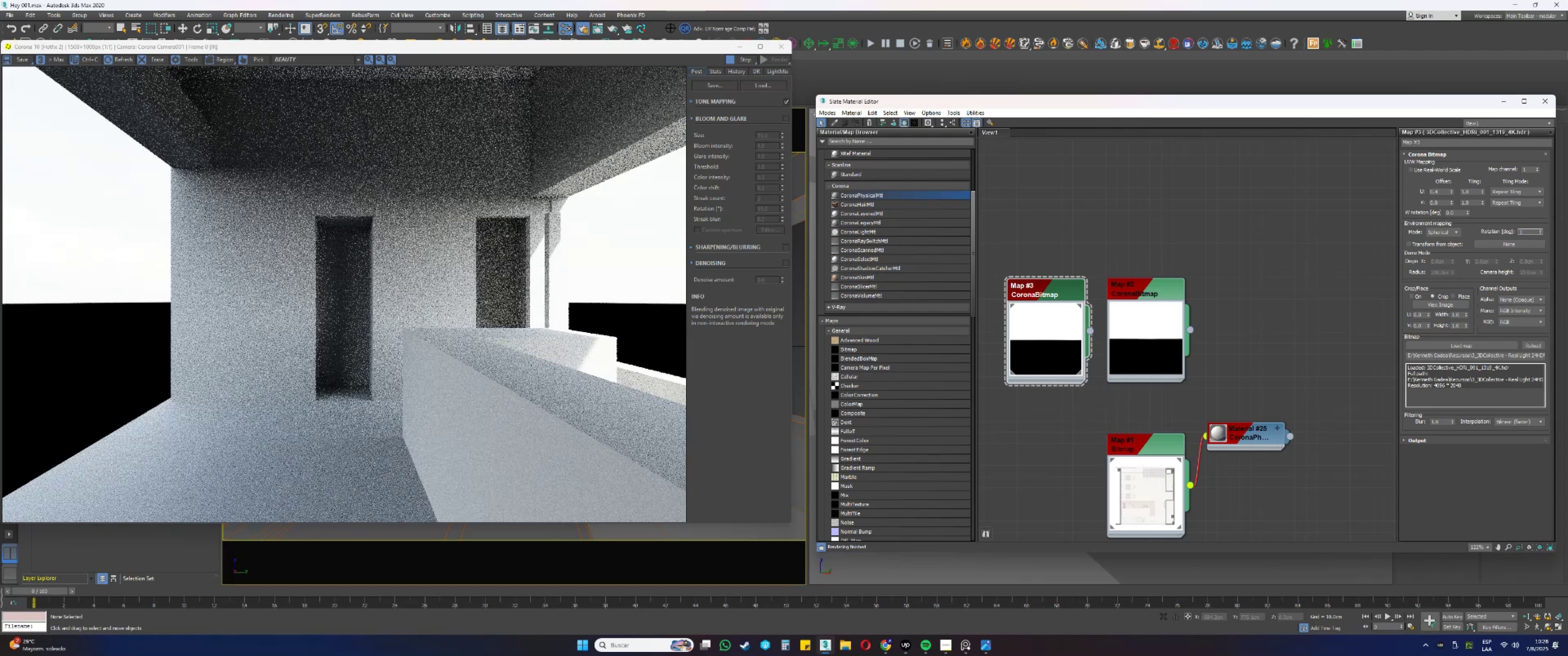 
key(Numpad4)
 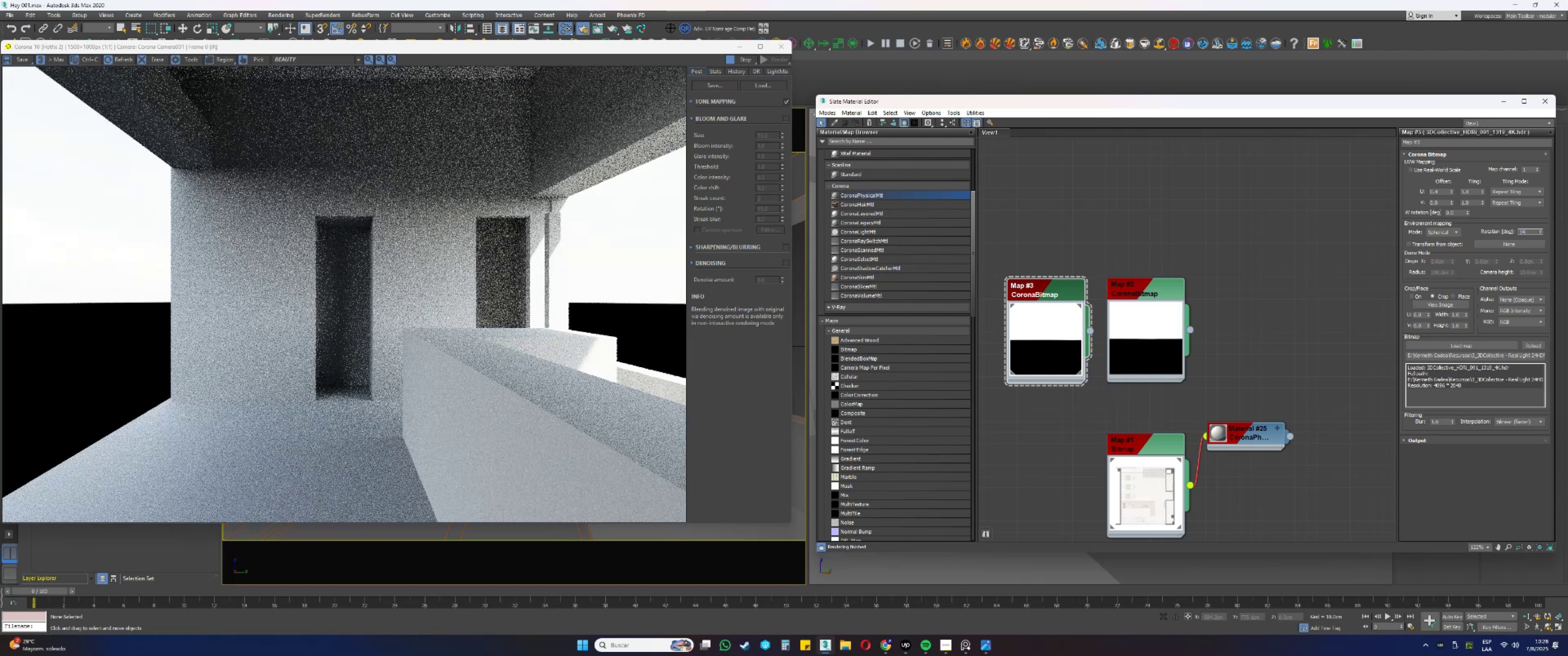 
key(Numpad0)
 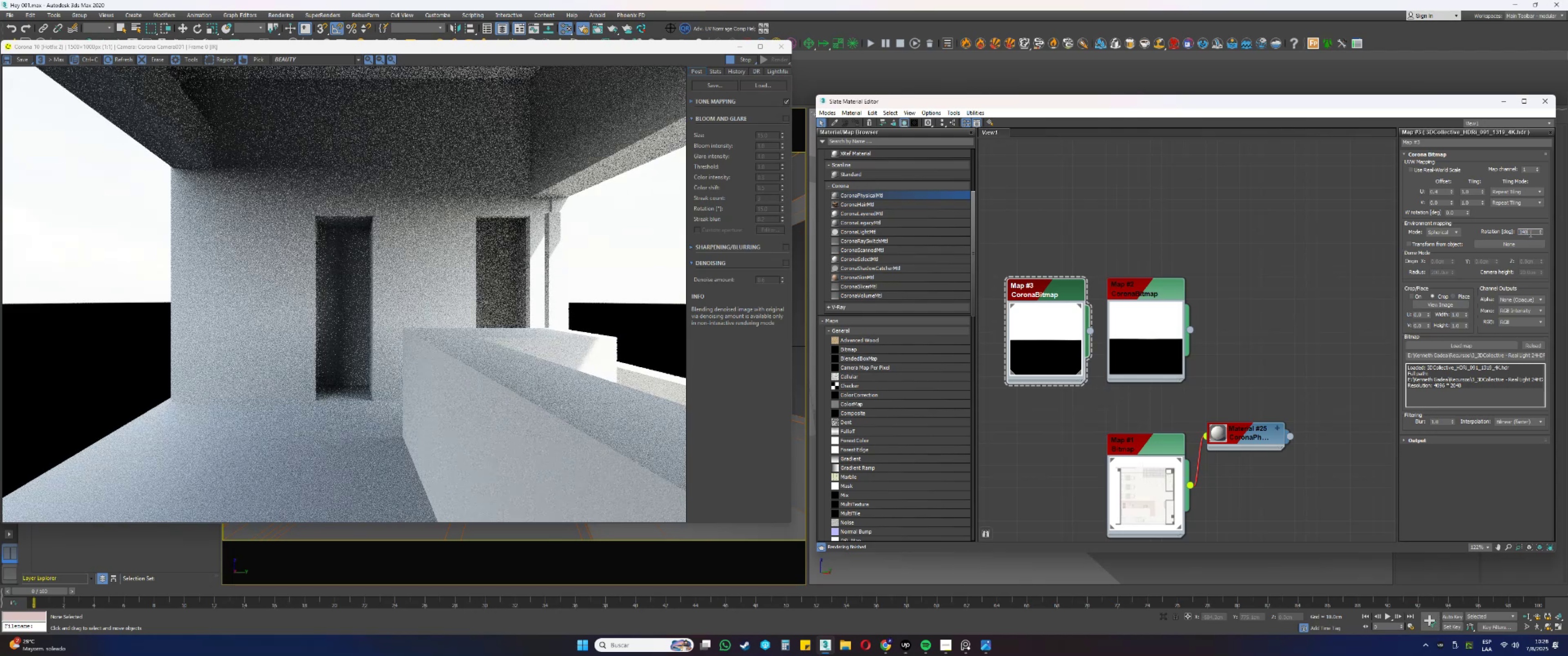 
key(NumpadEnter)
 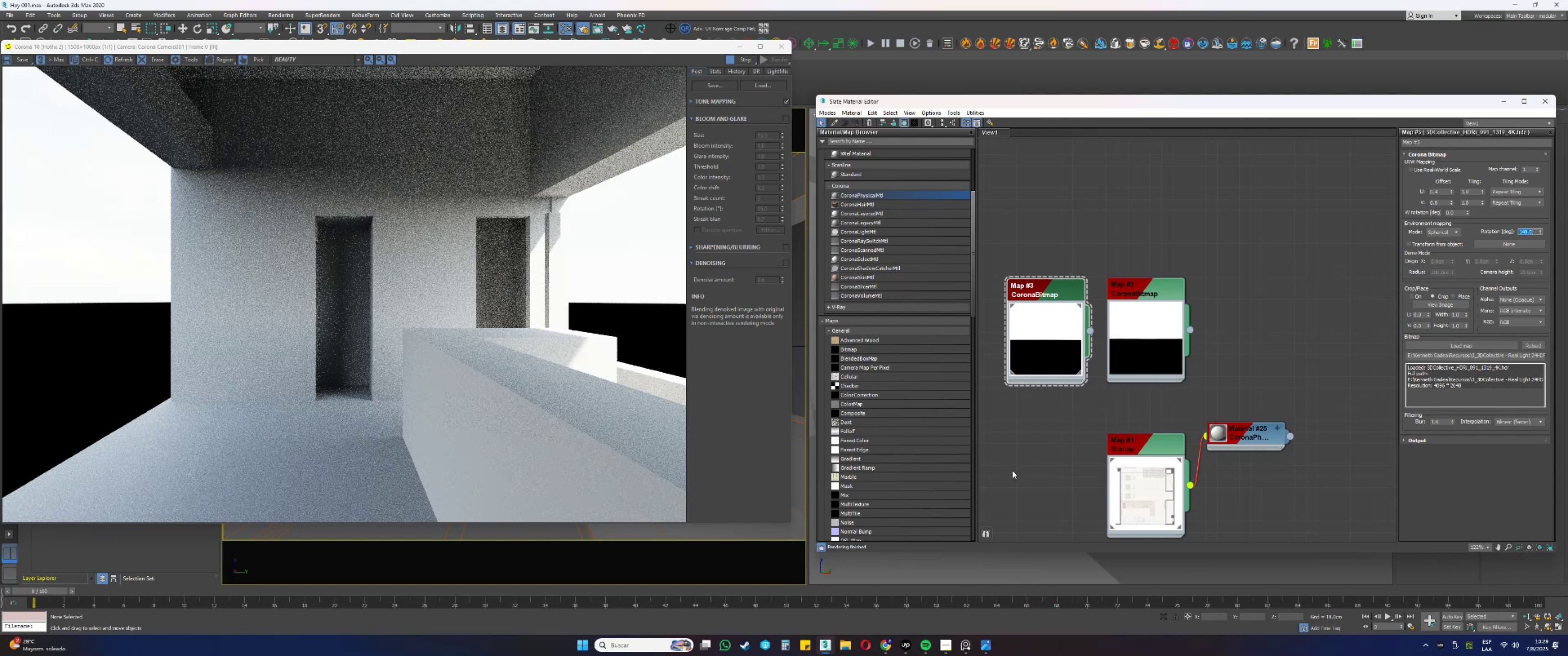 
wait(7.47)
 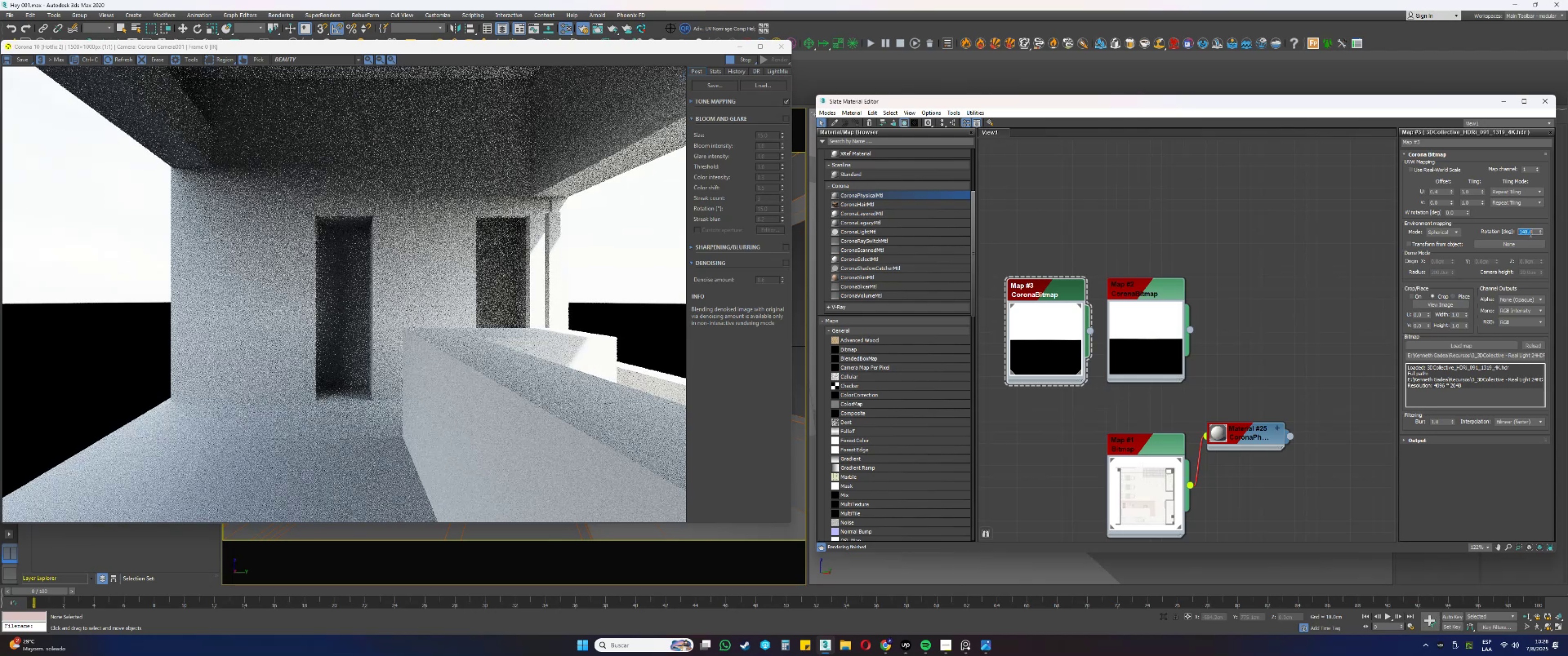 
left_click([851, 646])
 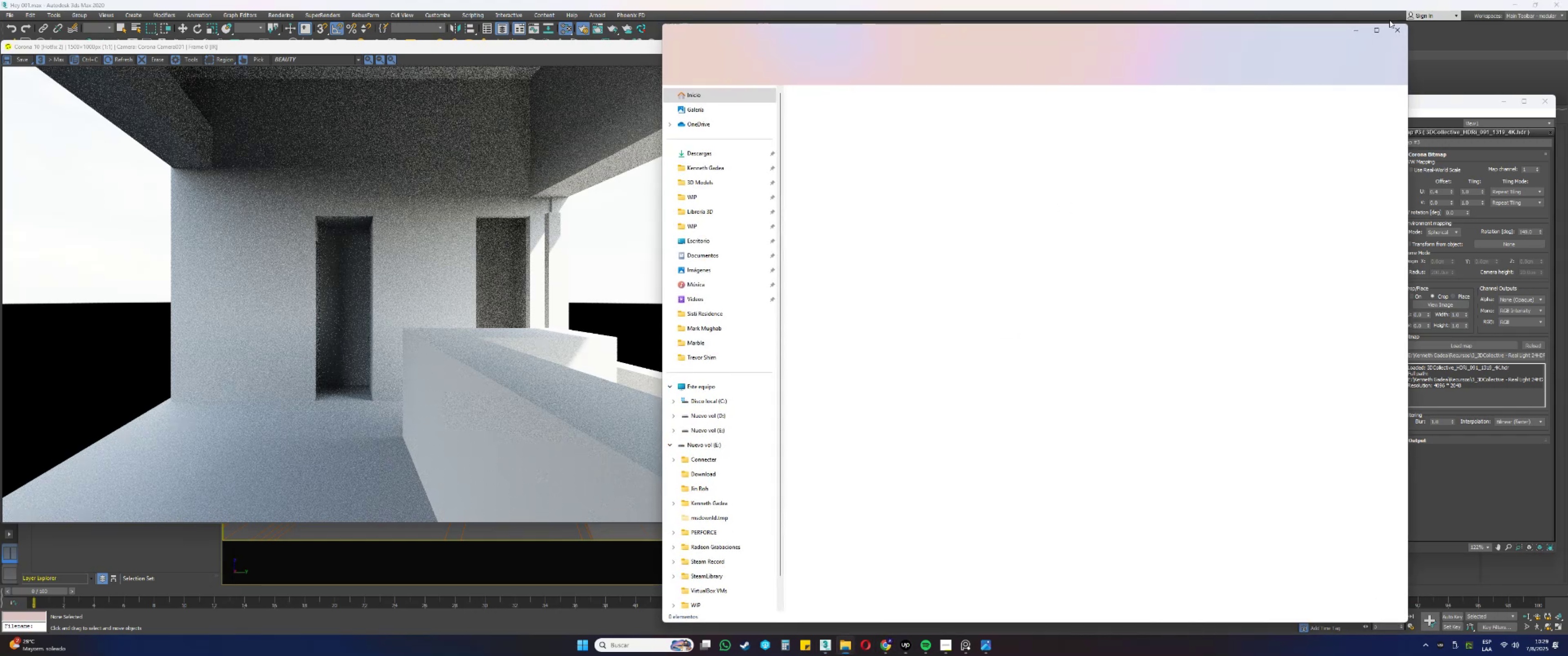 
left_click([1401, 33])
 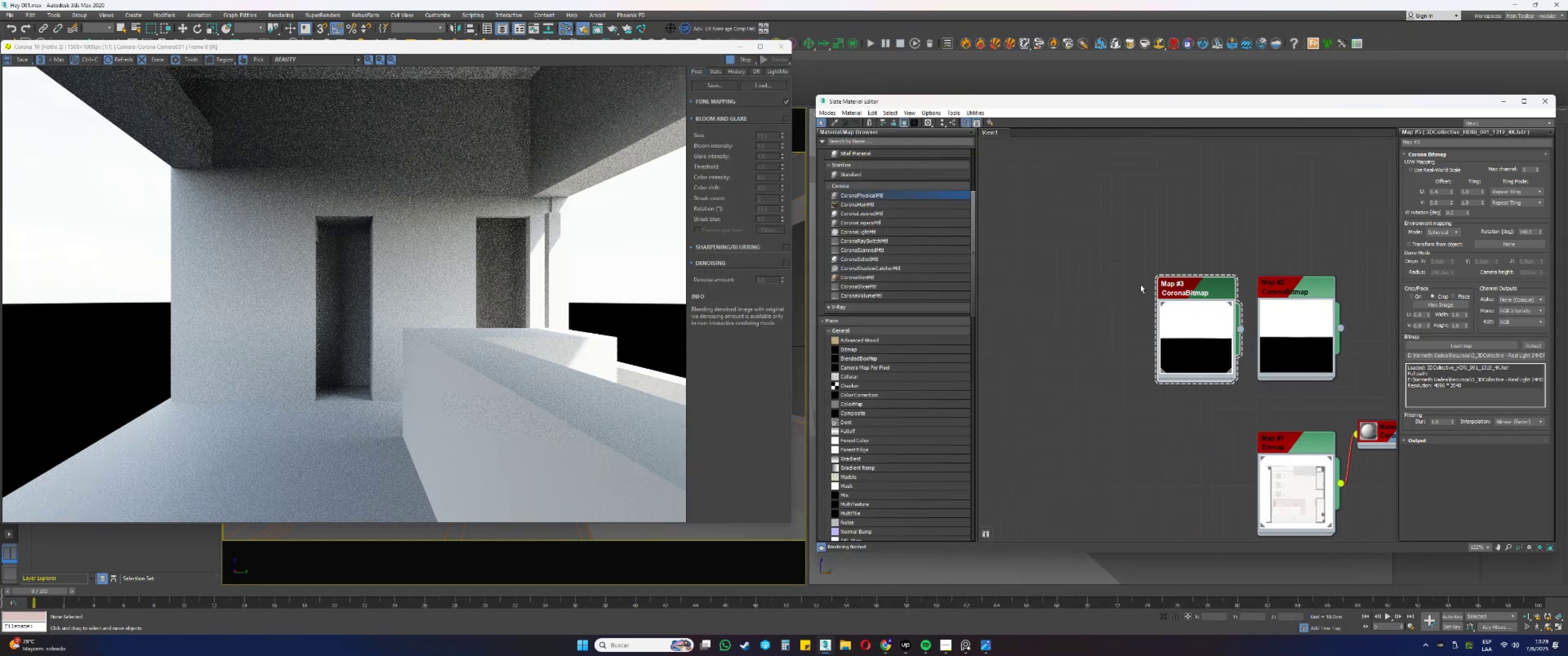 
left_click([1061, 296])
 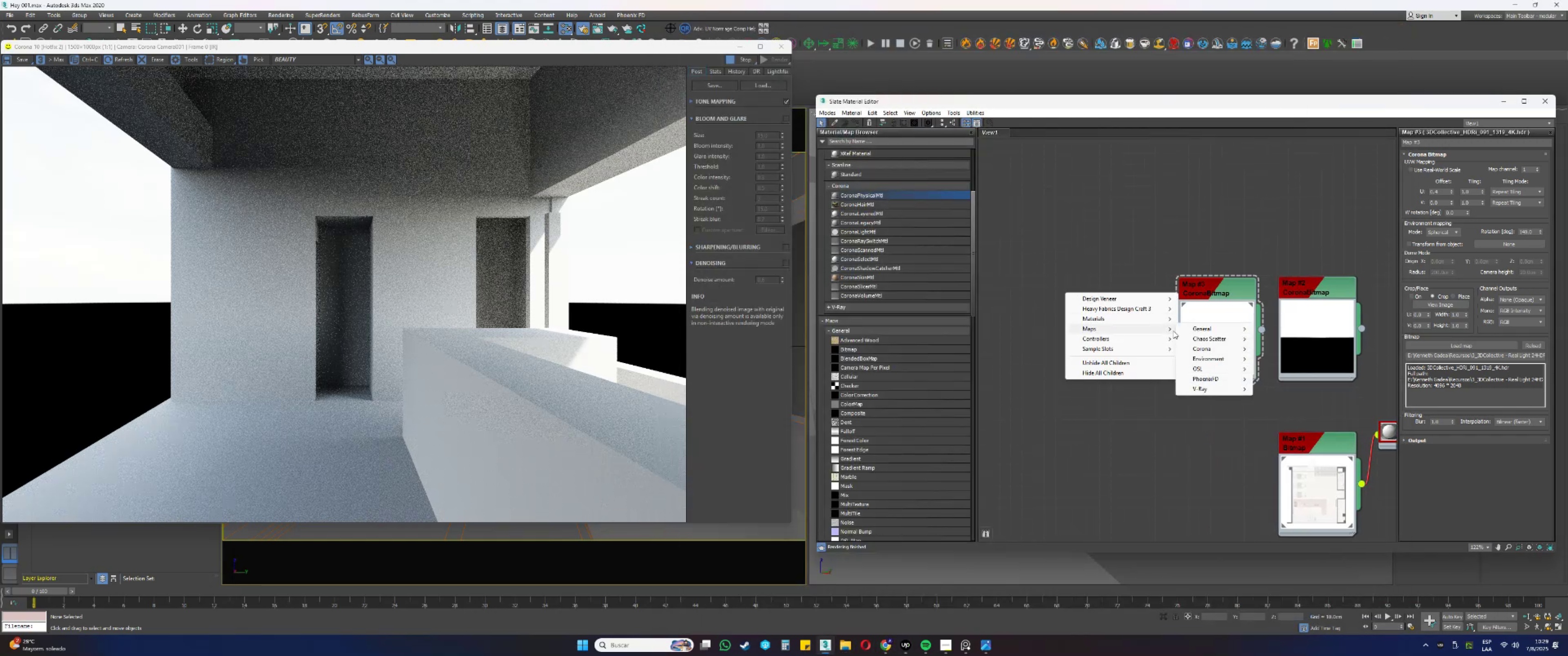 
left_click([1210, 349])
 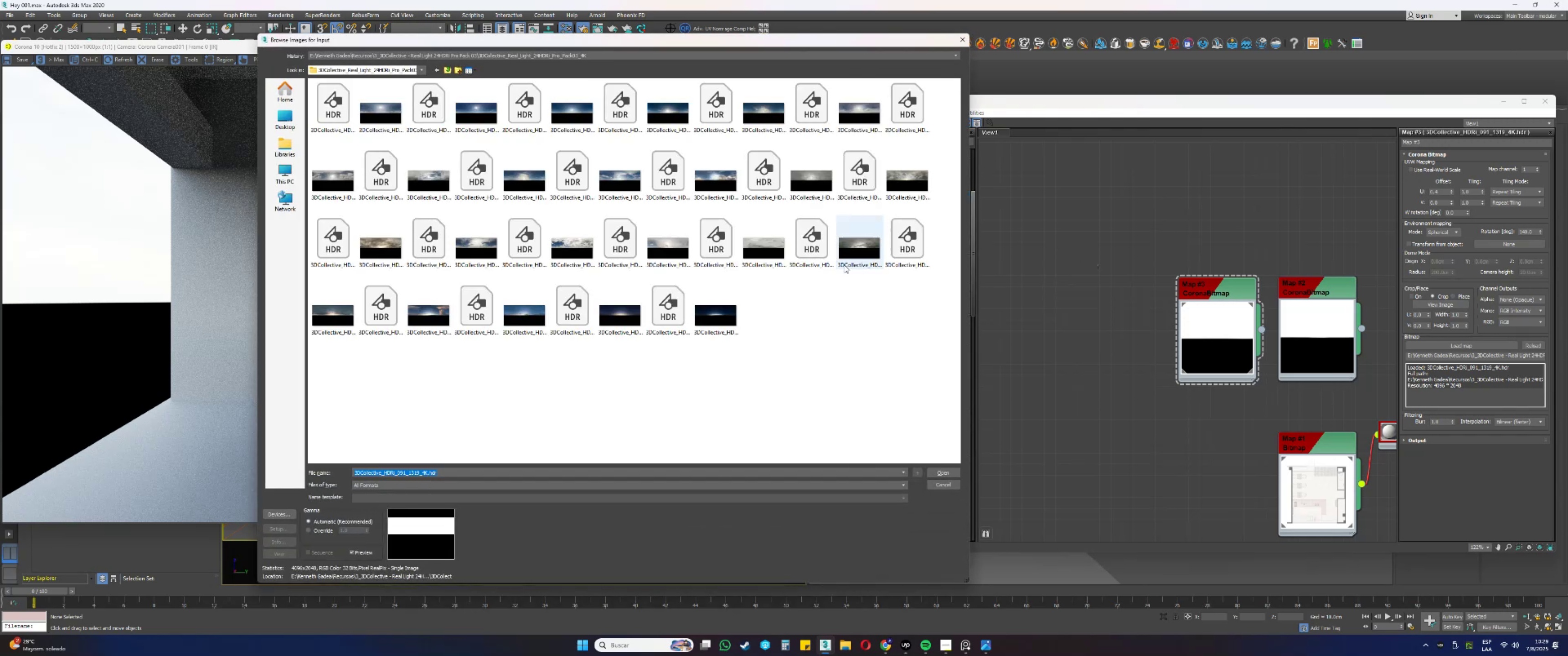 
wait(6.4)
 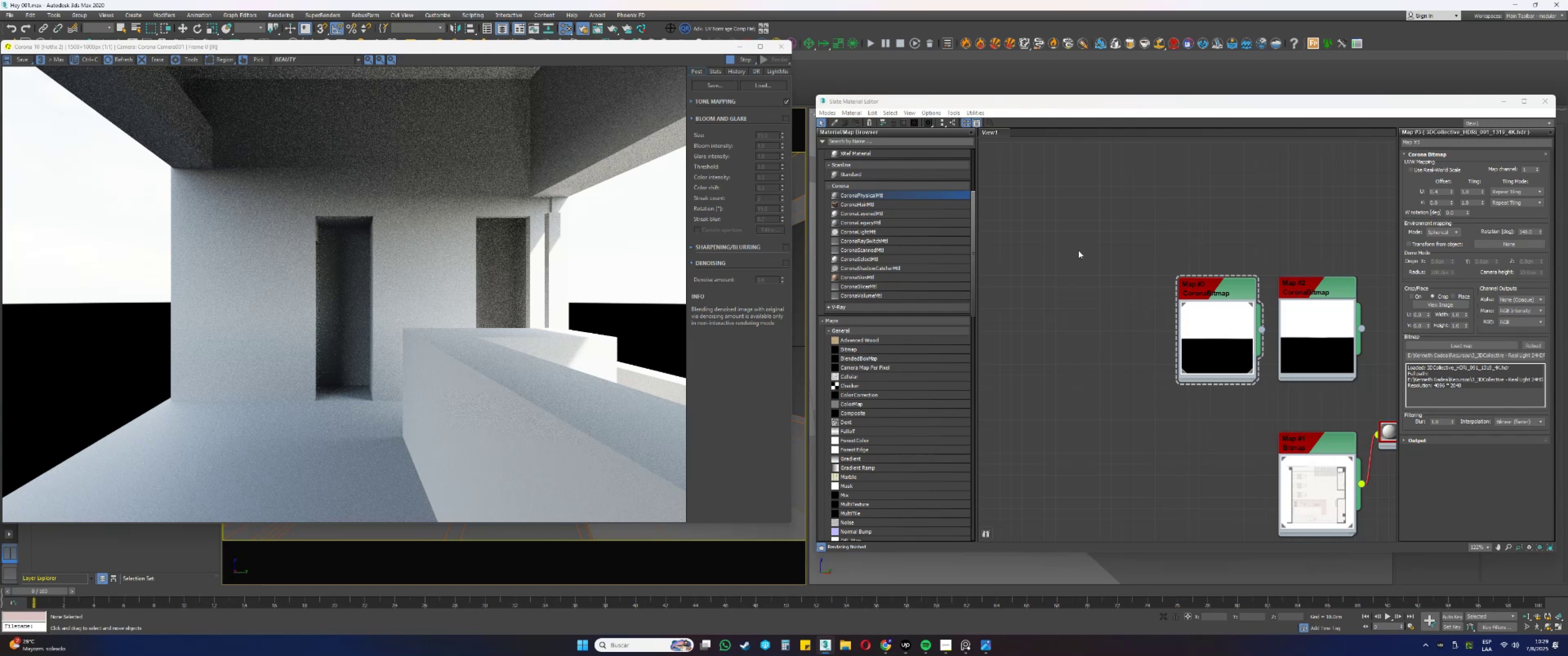 
mouse_move([482, 123])
 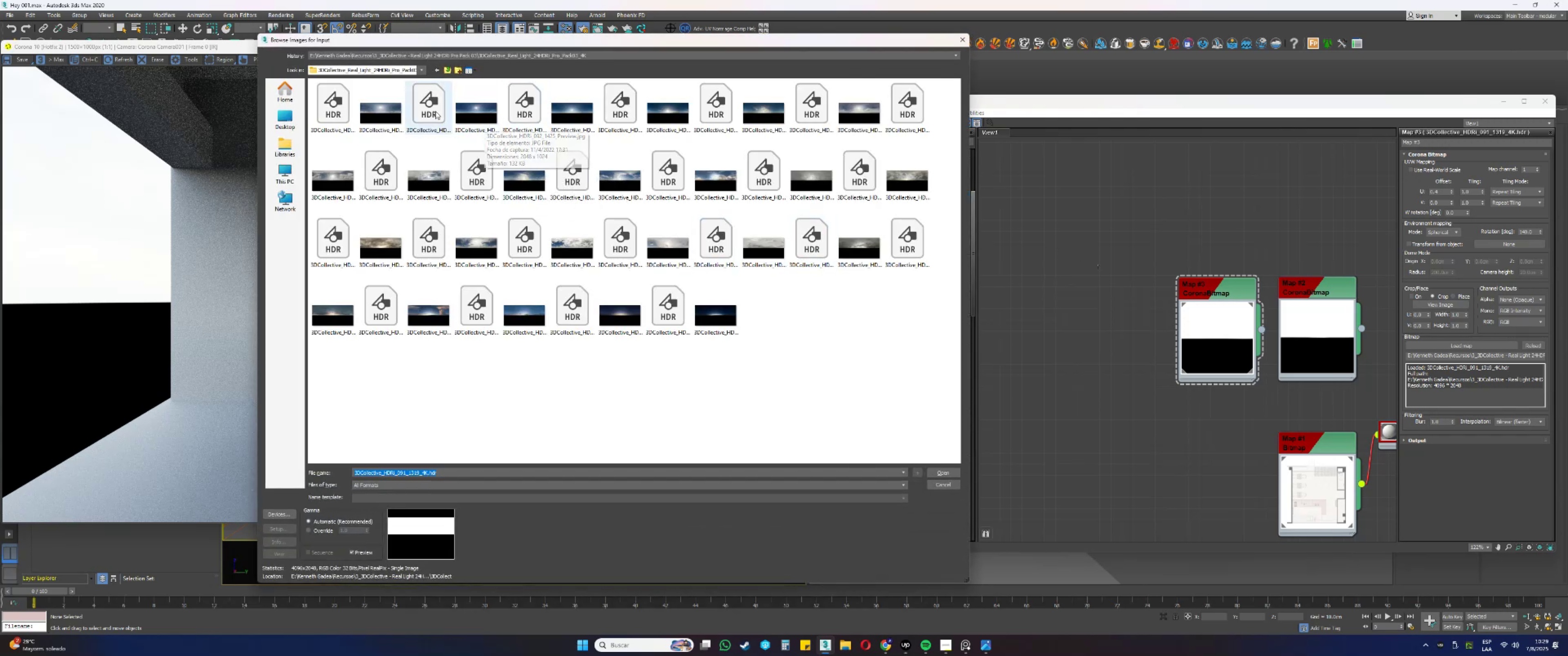 
left_click([433, 110])
 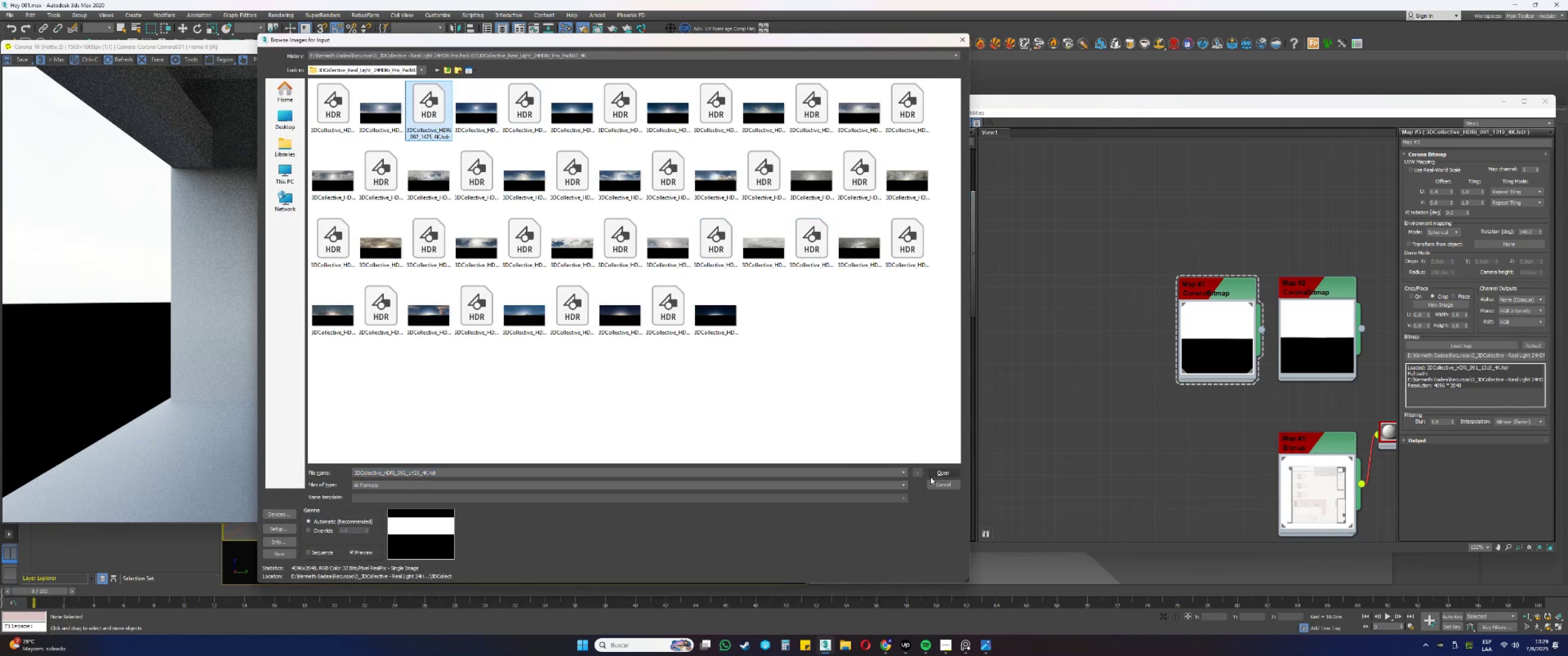 
left_click([946, 475])
 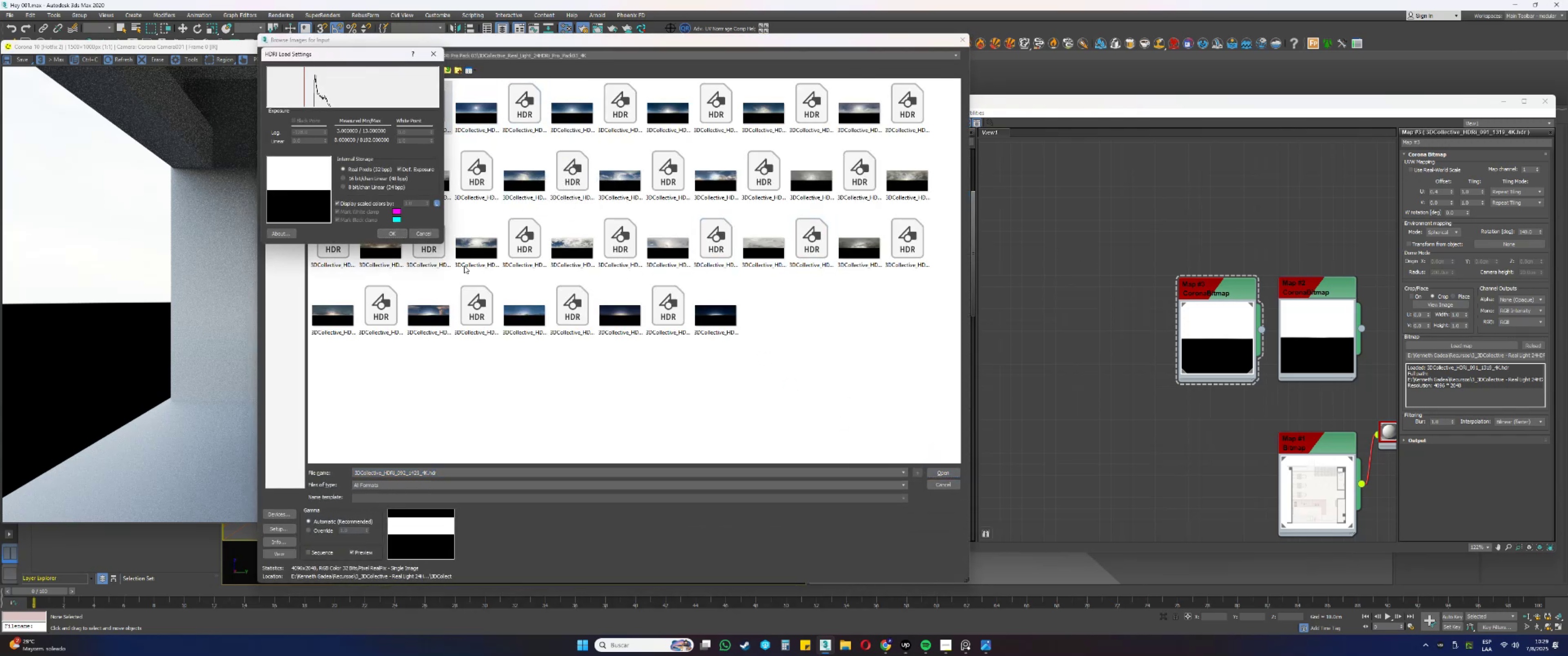 
left_click([394, 231])
 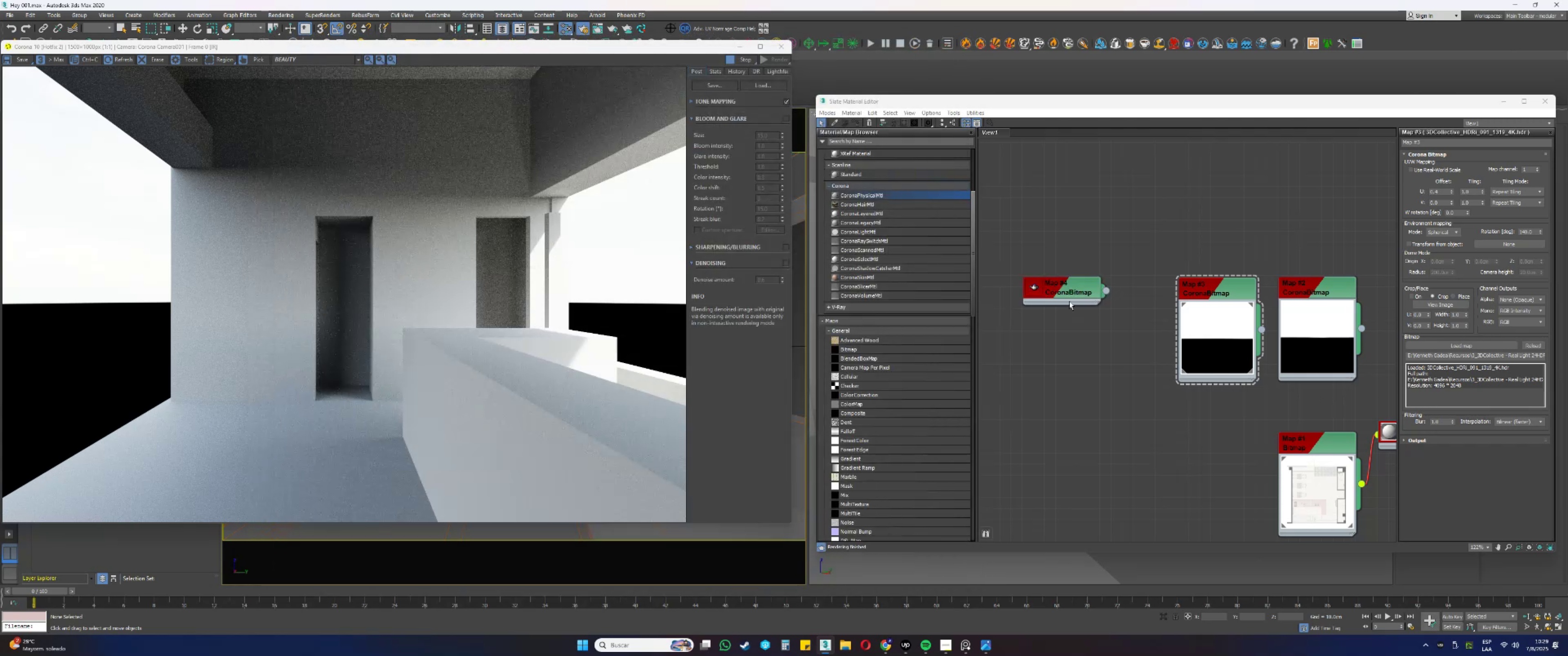 
double_click([1038, 290])
 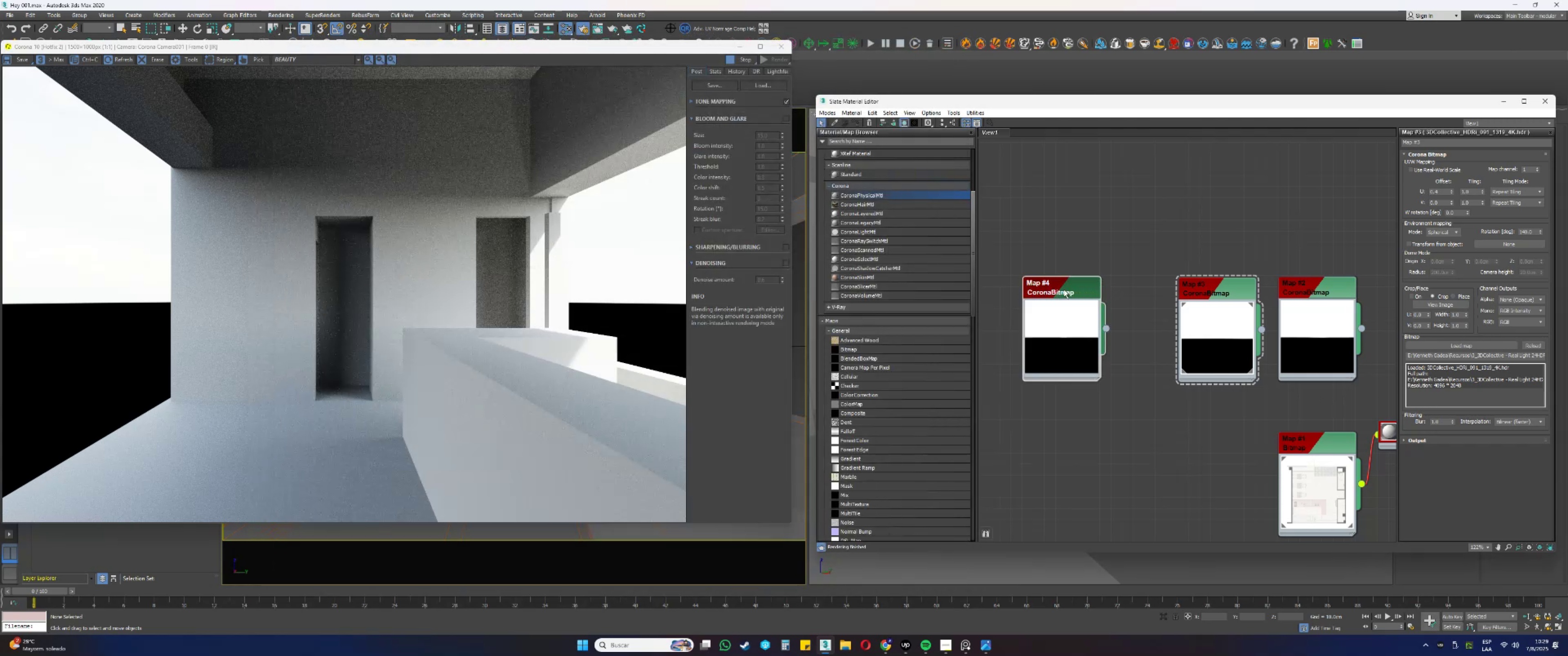 
left_click_drag(start_coordinate=[1064, 289], to_coordinate=[1126, 289])
 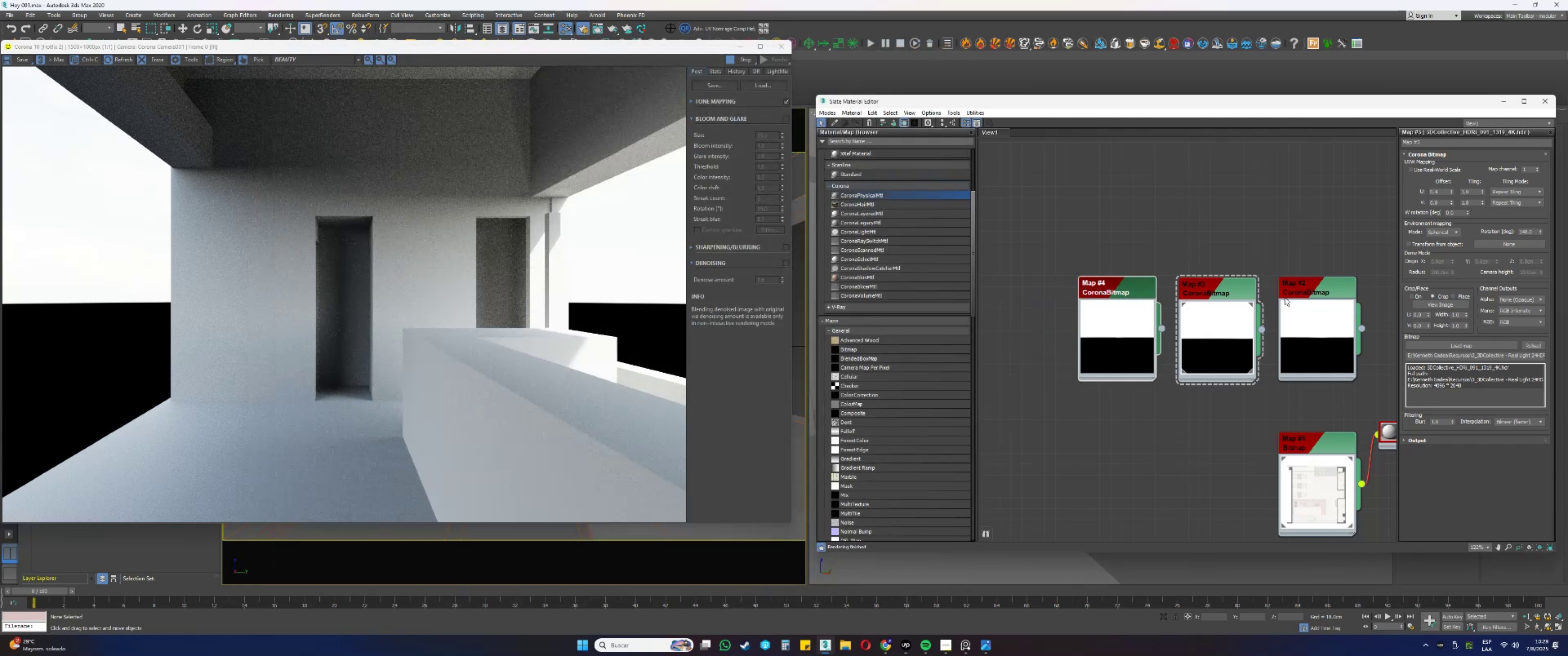 
left_click_drag(start_coordinate=[1237, 293], to_coordinate=[1049, 292])
 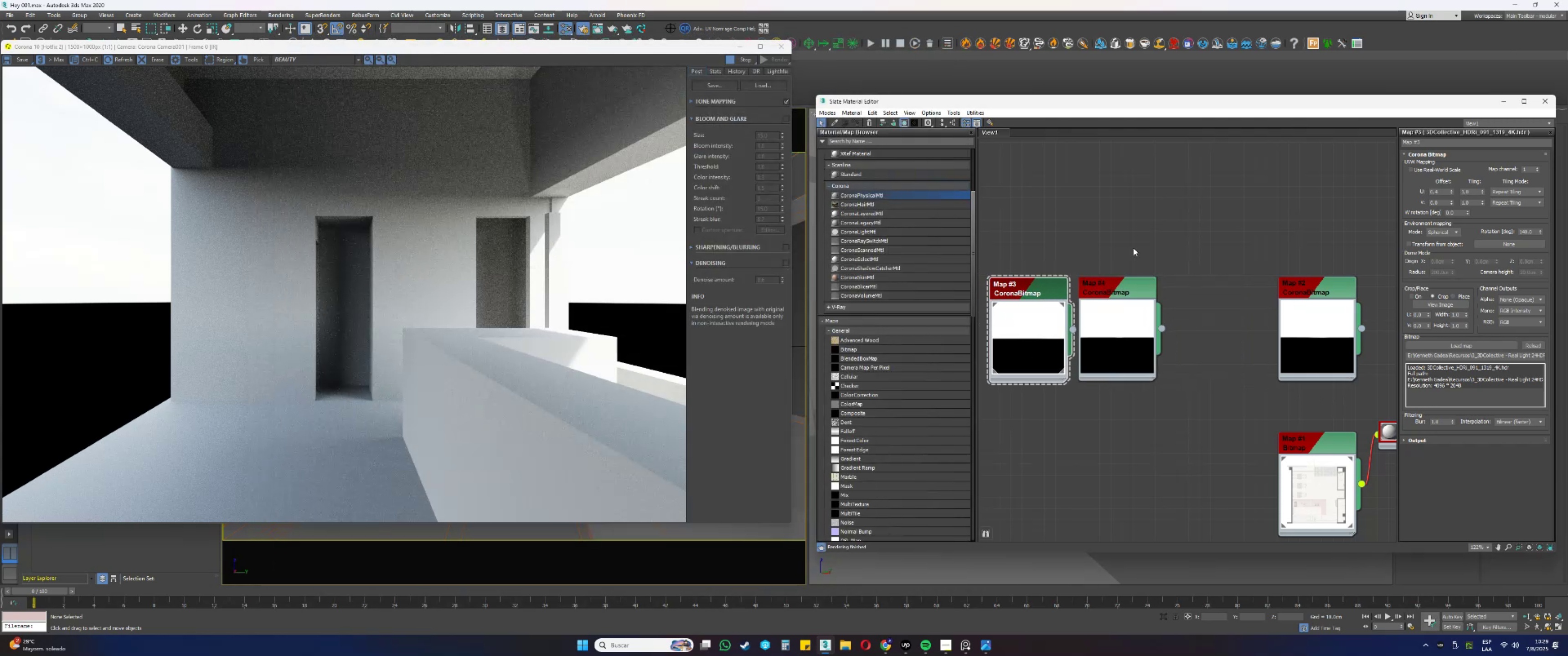 
left_click_drag(start_coordinate=[1134, 247], to_coordinate=[1036, 301])
 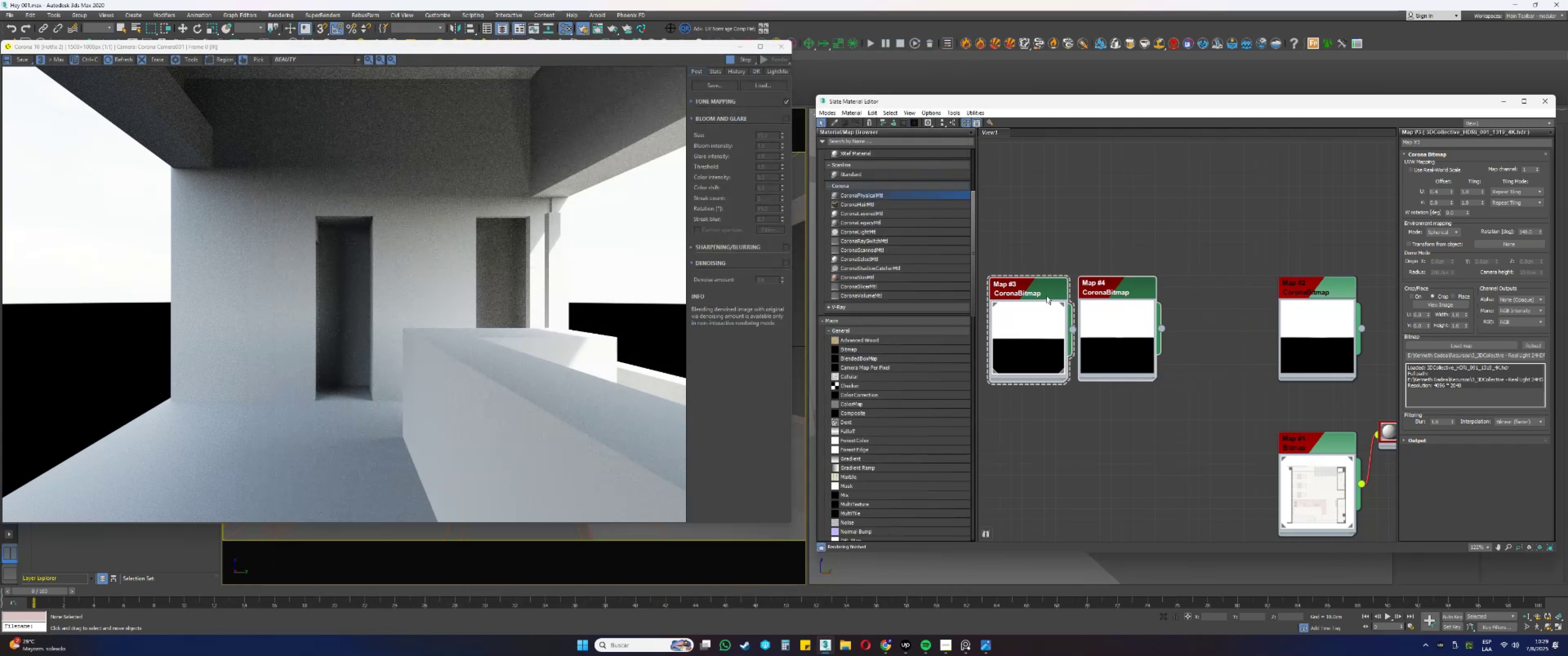 
left_click_drag(start_coordinate=[1049, 291], to_coordinate=[1159, 291])
 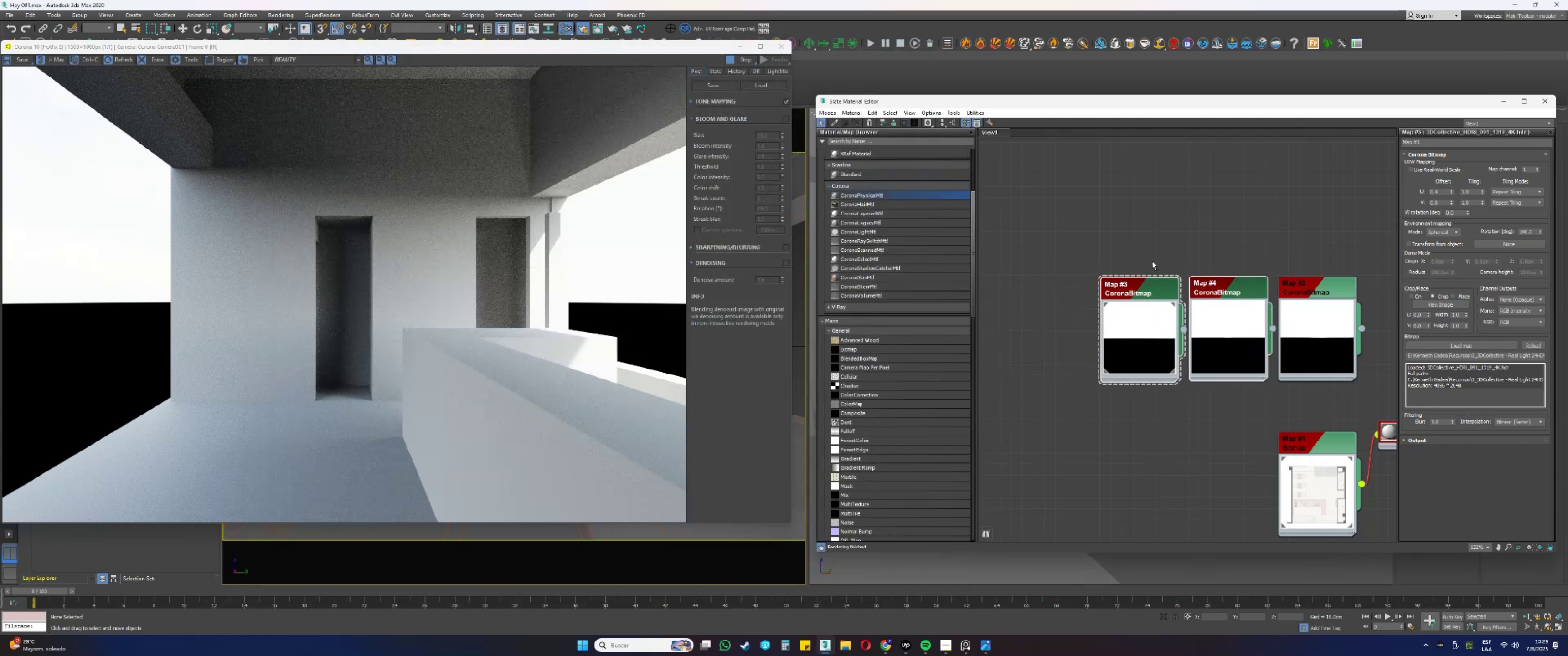 
left_click([1152, 261])
 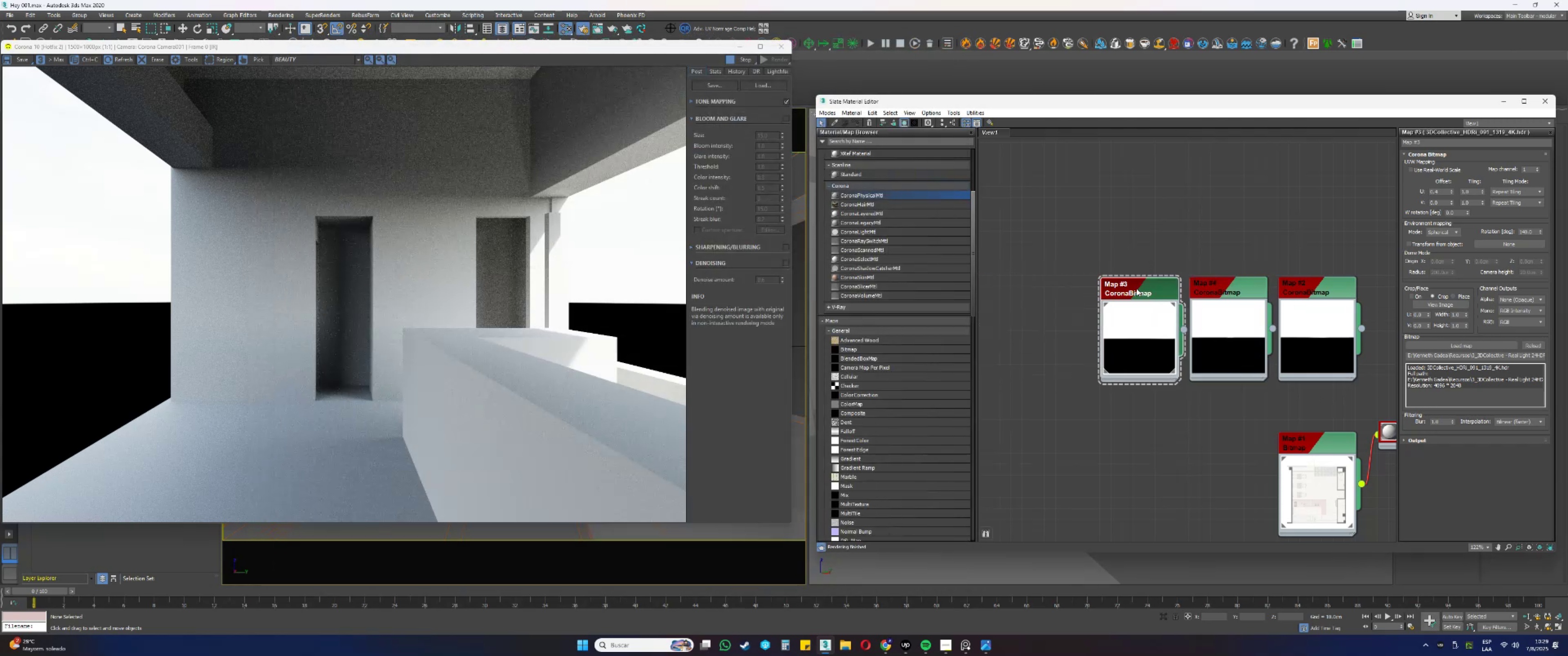 
left_click([1136, 288])
 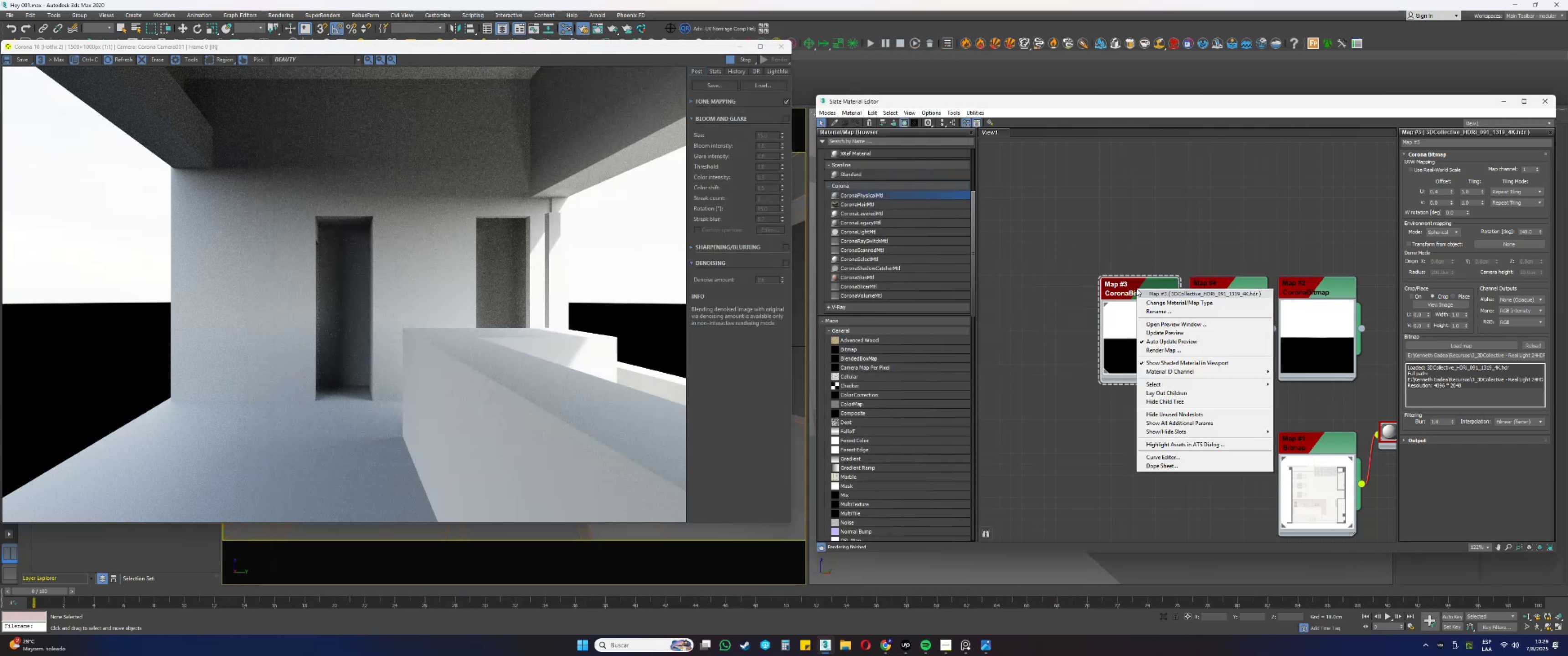 
right_click([1136, 288])
 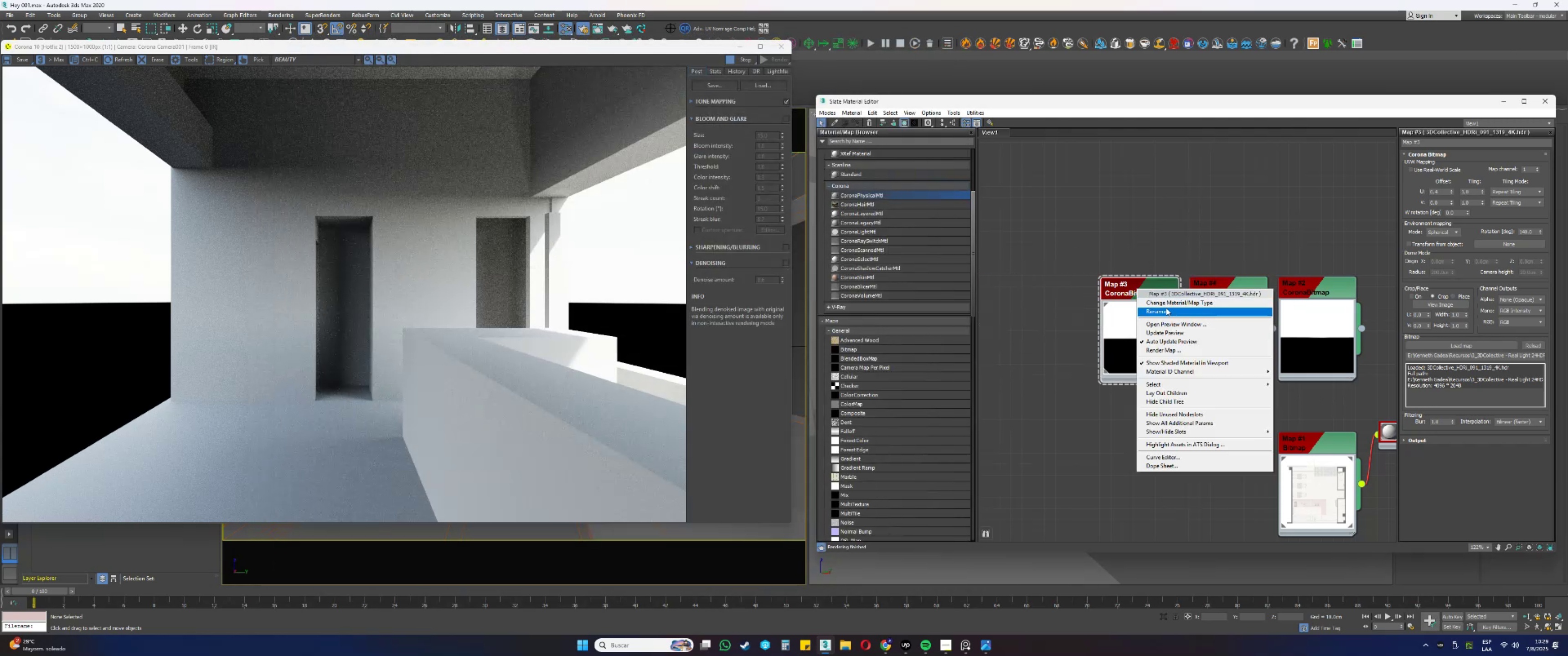 
left_click([1164, 309])
 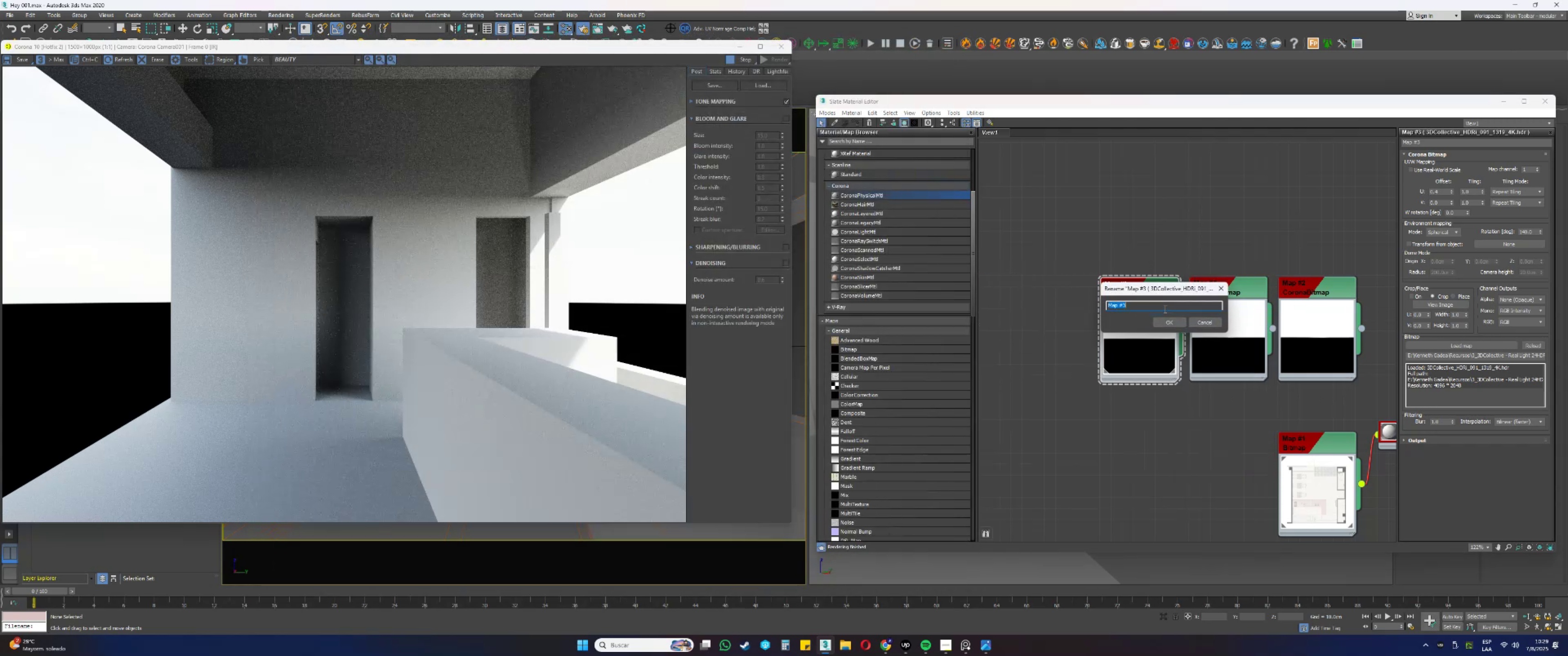 
type(1pm)
 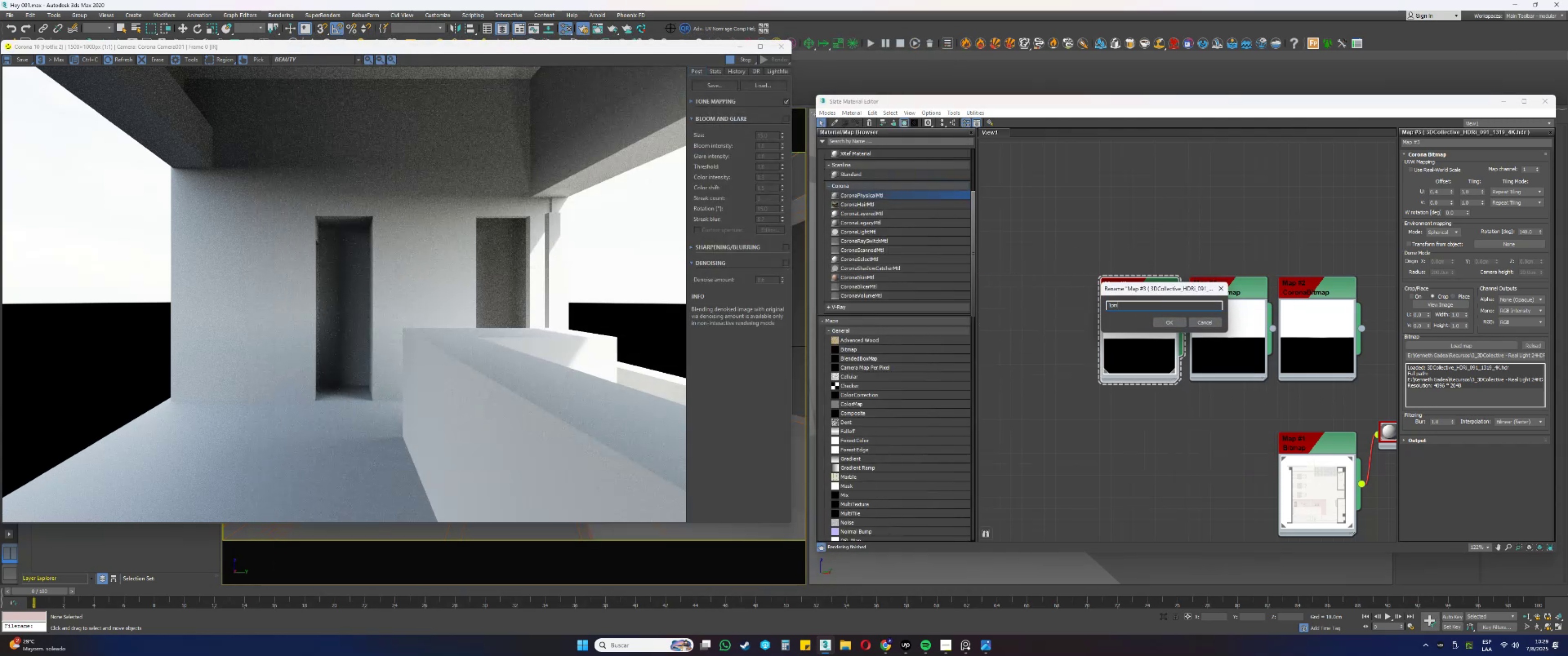 
key(Enter)
 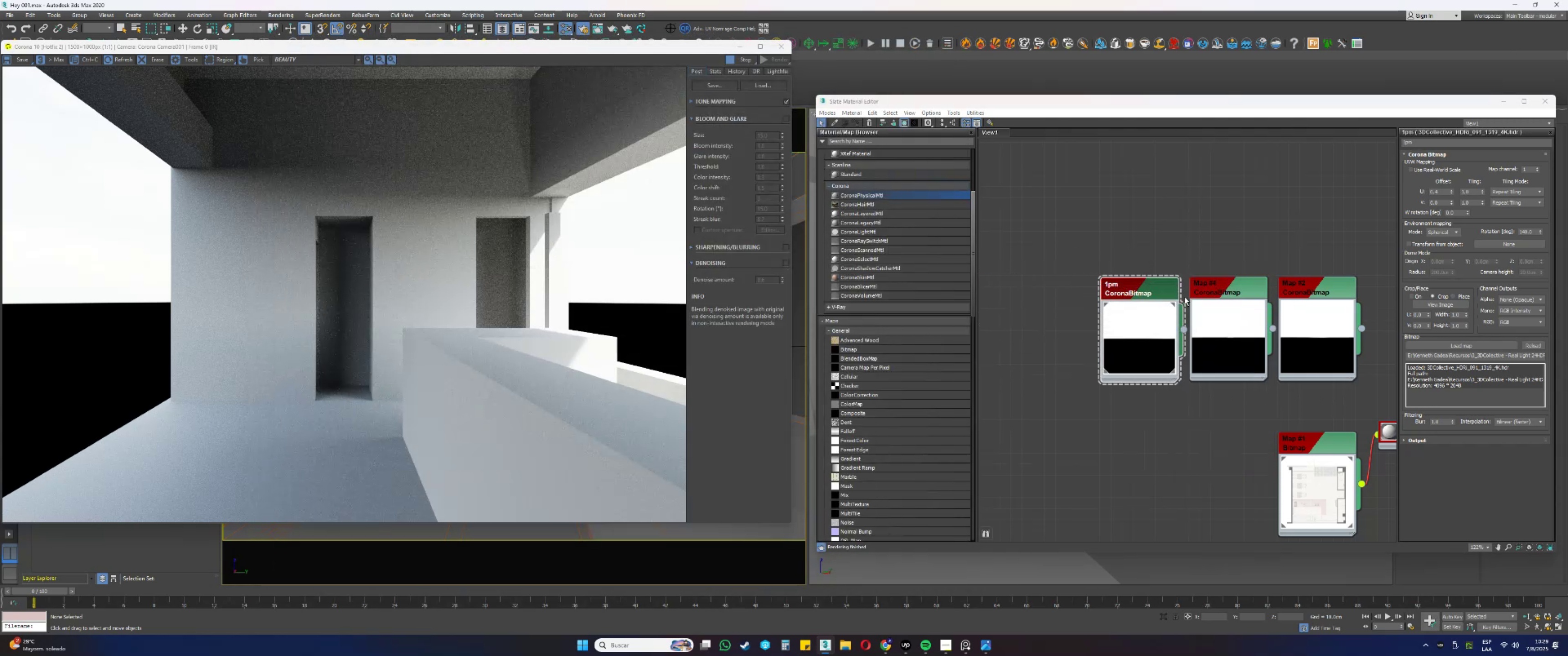 
left_click([1201, 293])
 